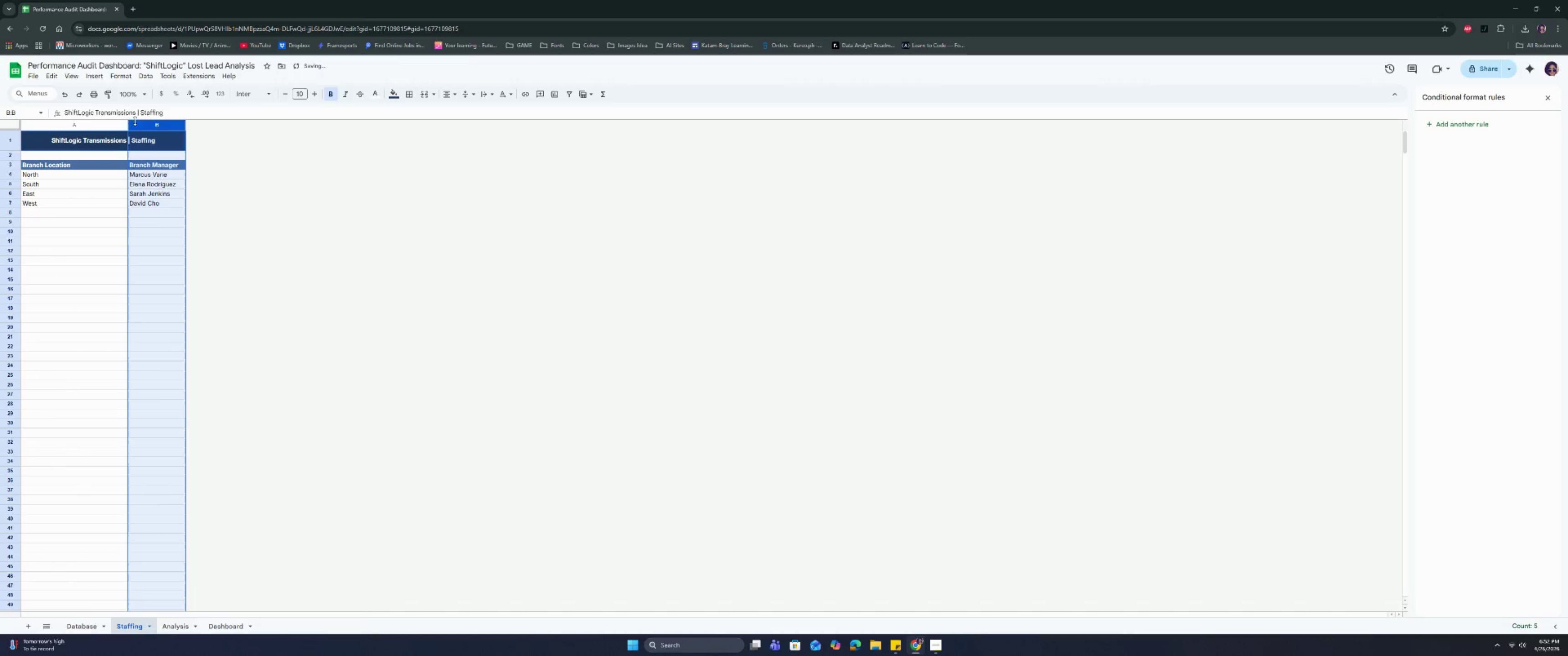 
left_click_drag(start_coordinate=[129, 123], to_coordinate=[77, 133])
 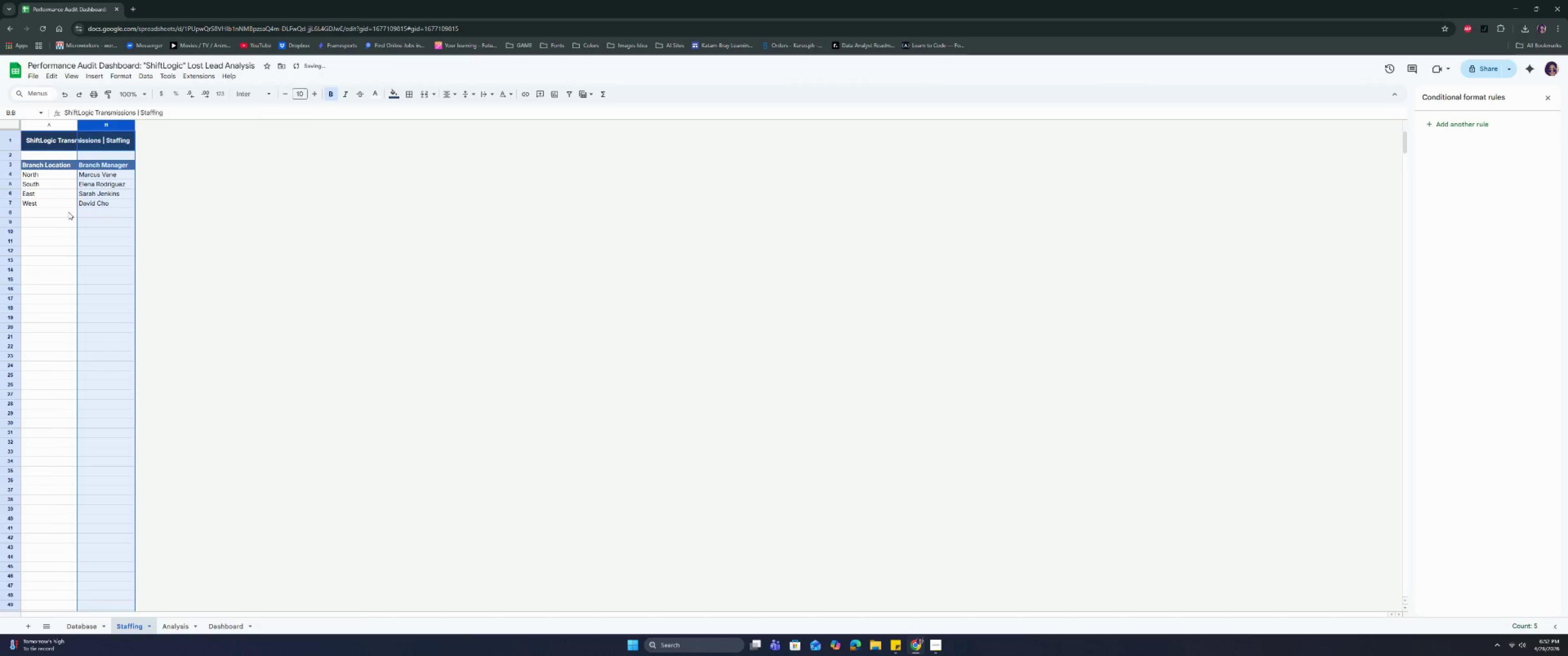 
left_click([71, 220])
 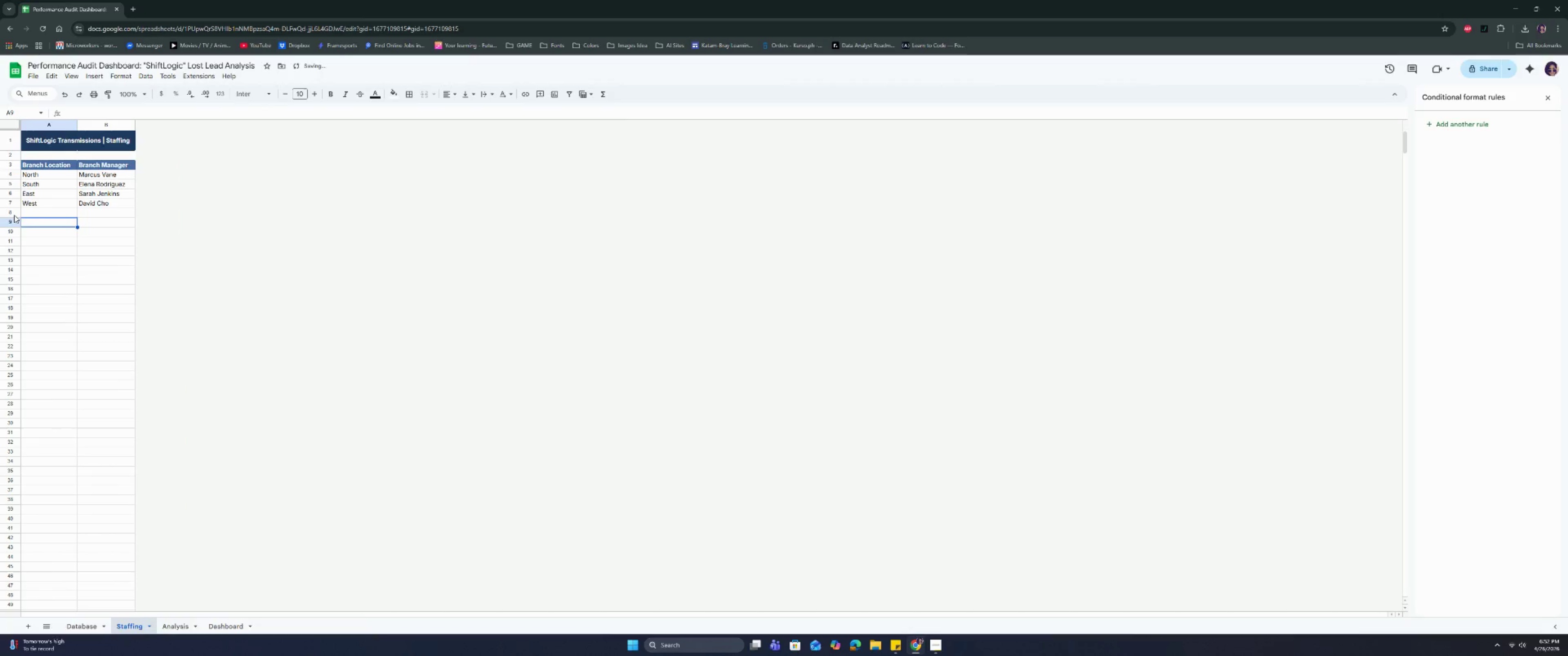 
left_click([12, 212])
 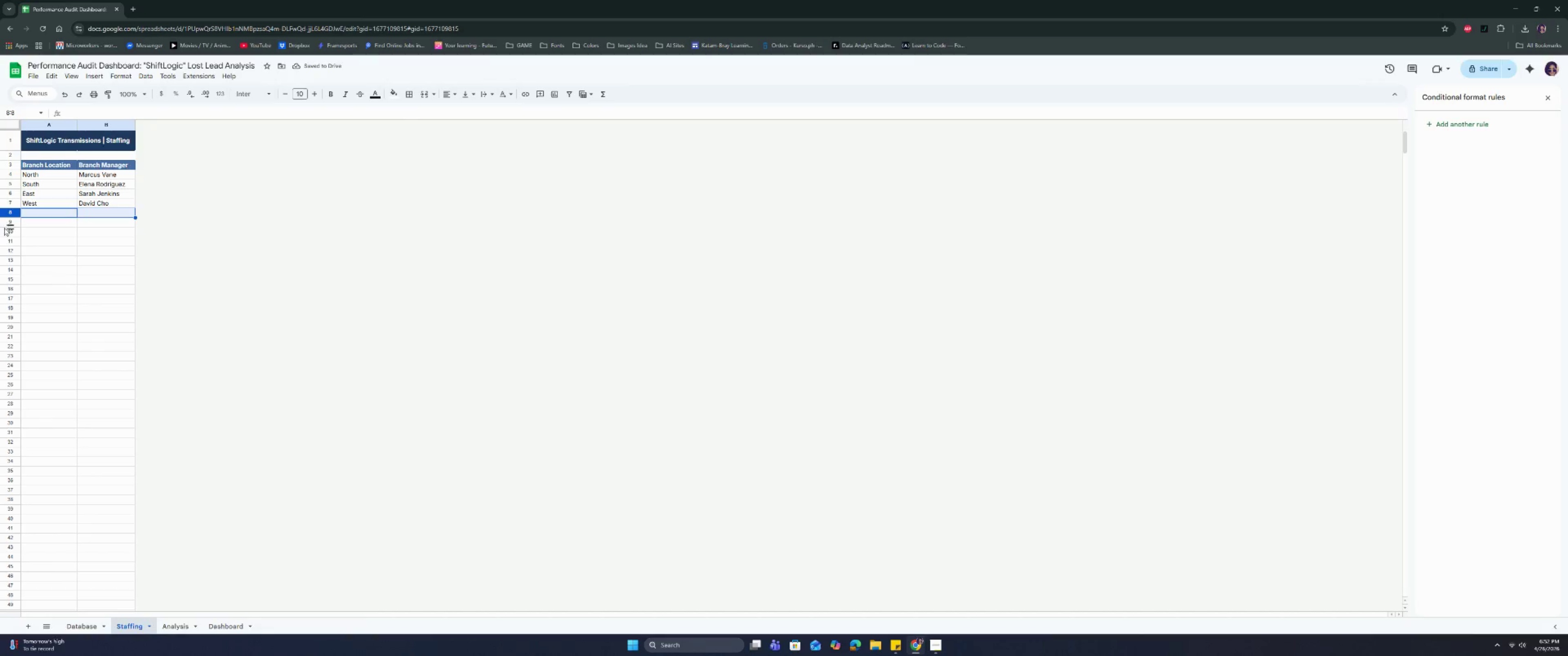 
hold_key(key=ShiftLeft, duration=0.78)
 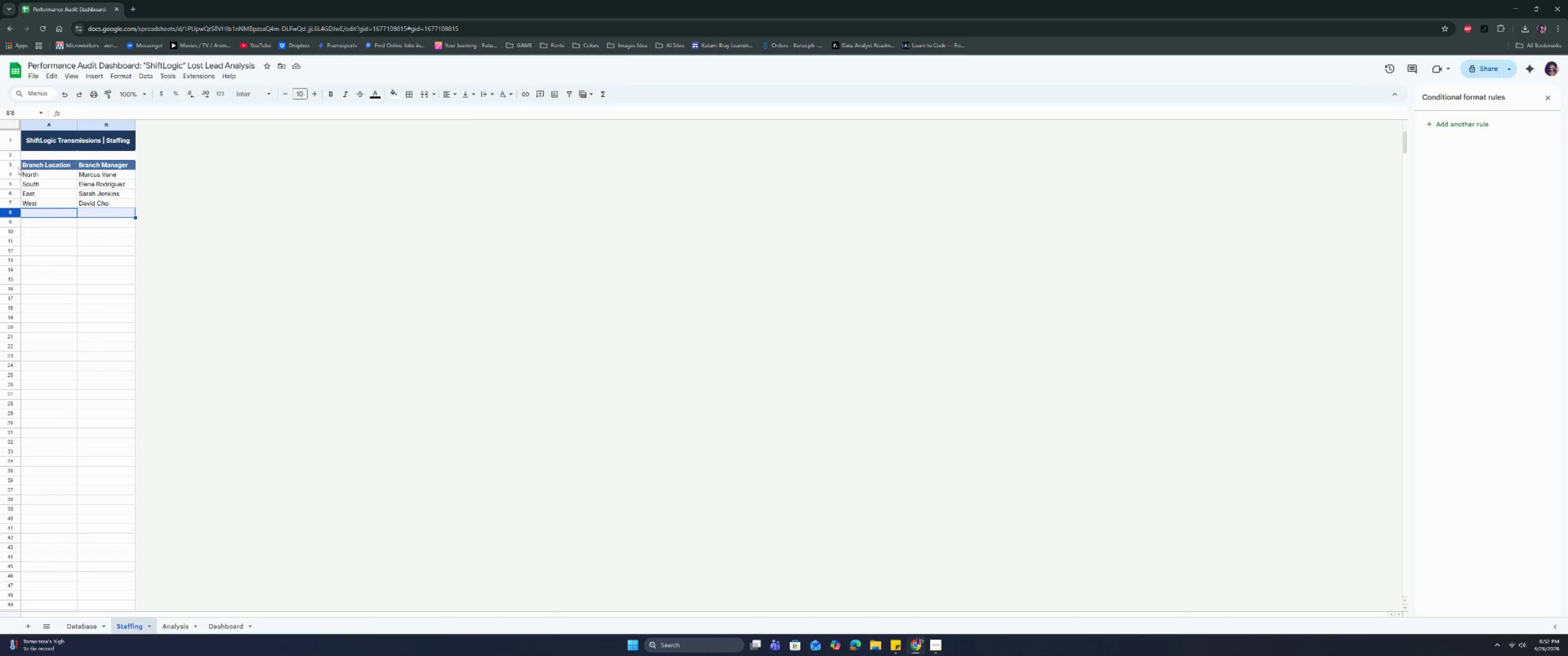 
hold_key(key=ControlLeft, duration=0.8)
 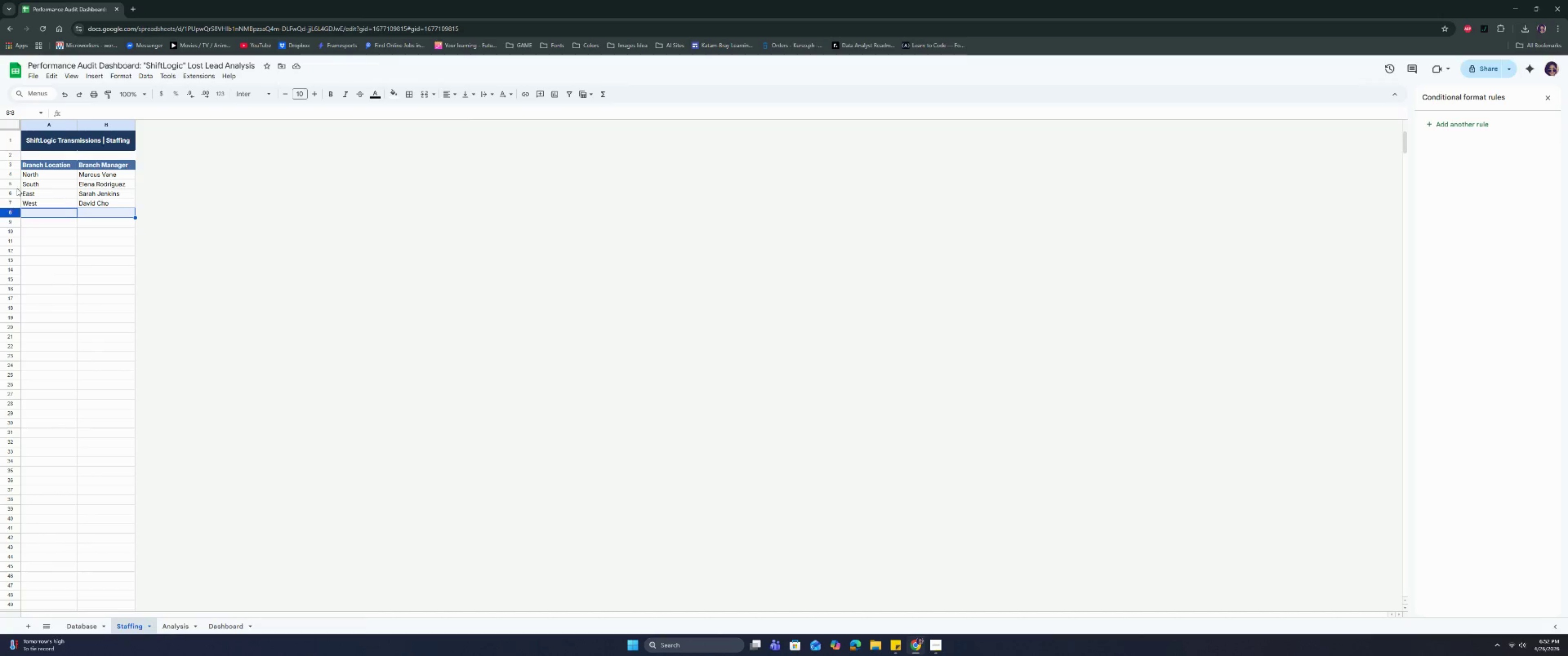 
left_click_drag(start_coordinate=[35, 162], to_coordinate=[109, 200])
 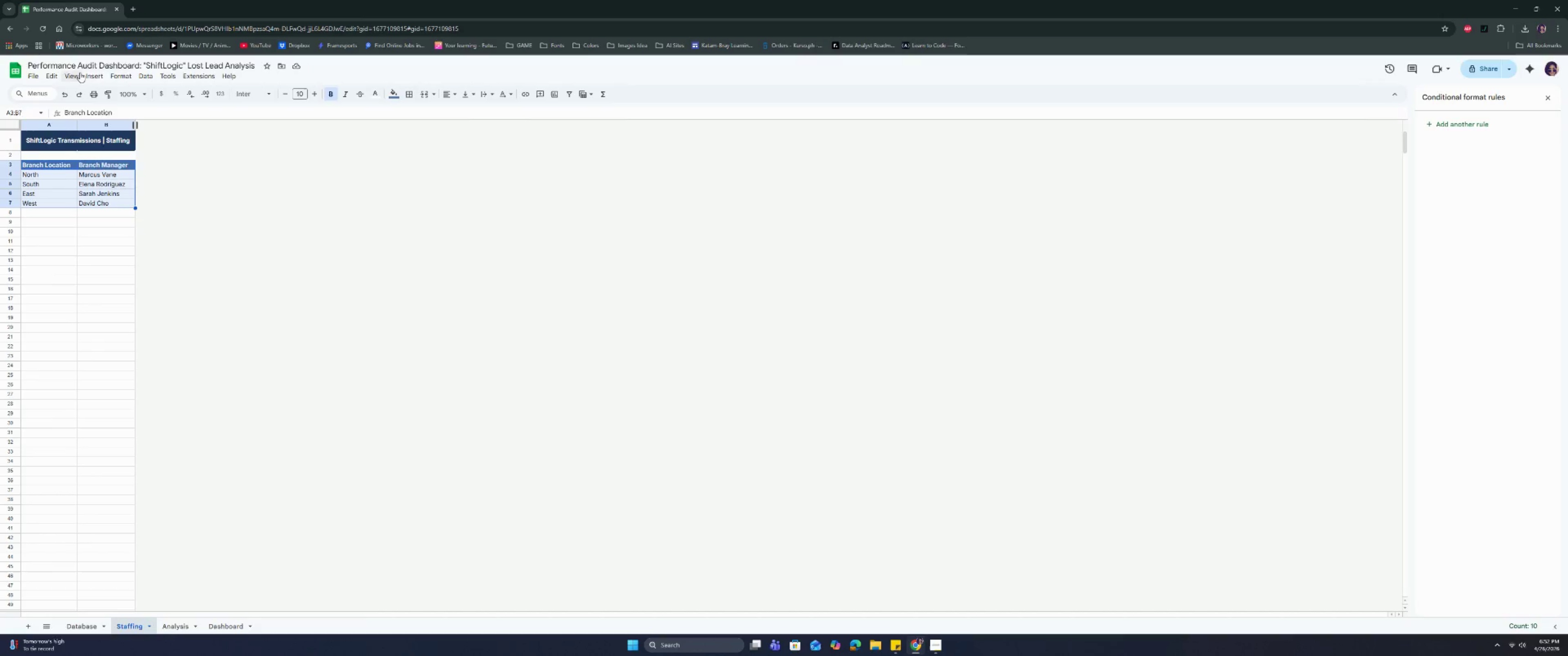 
left_click([102, 76])
 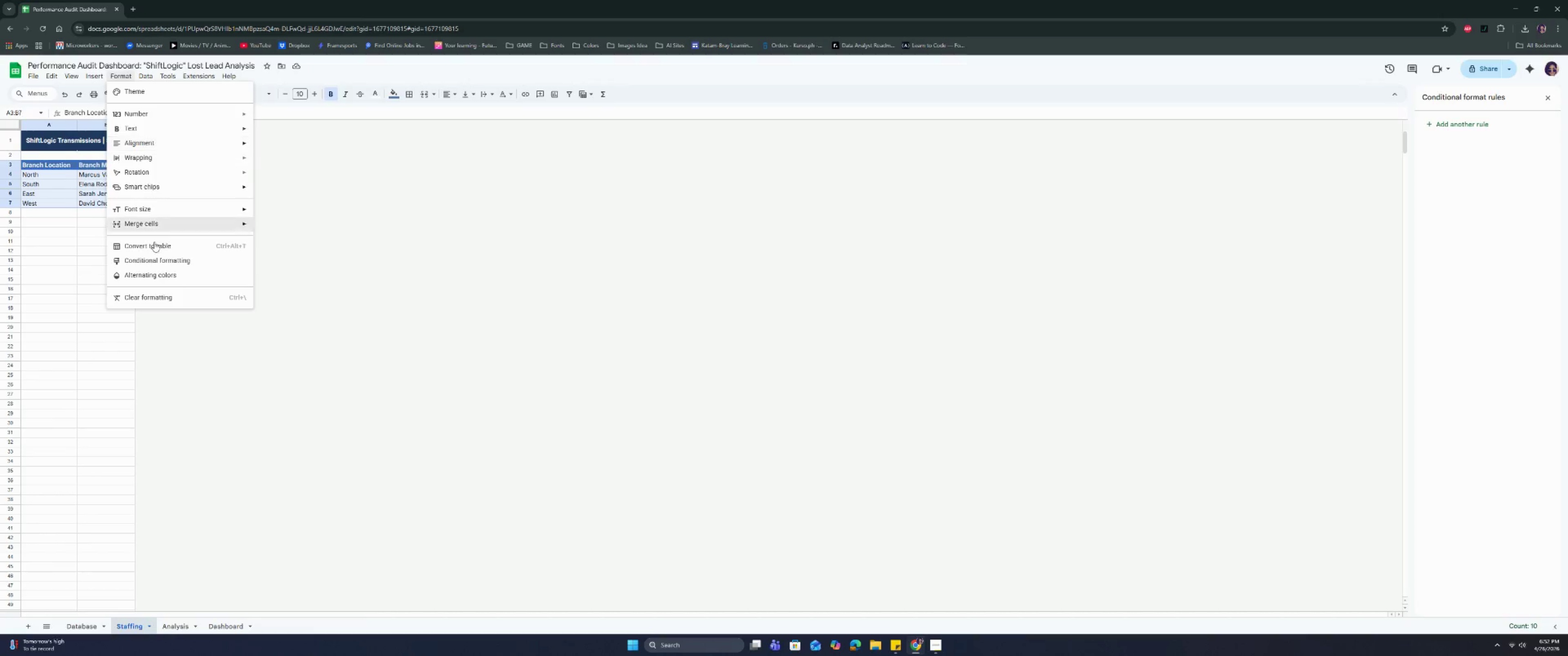 
left_click([158, 276])
 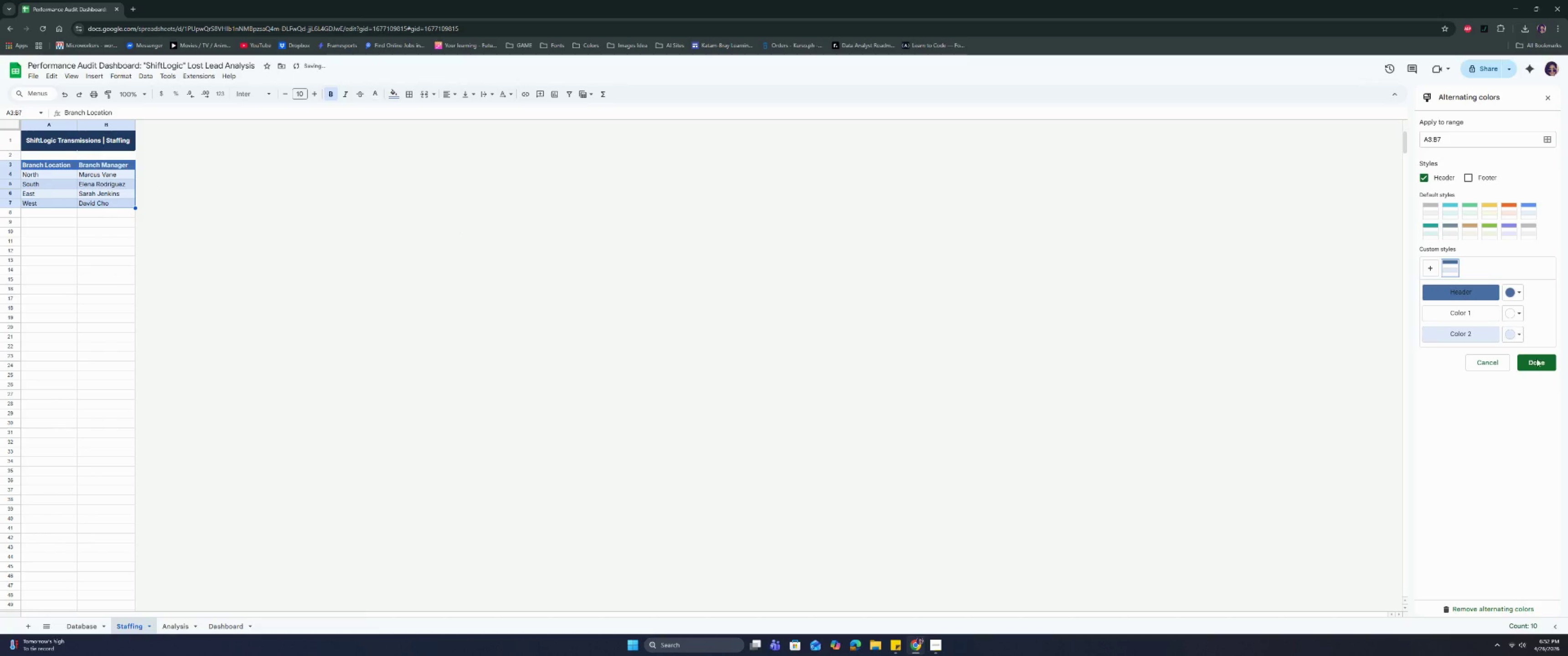 
left_click([1098, 297])
 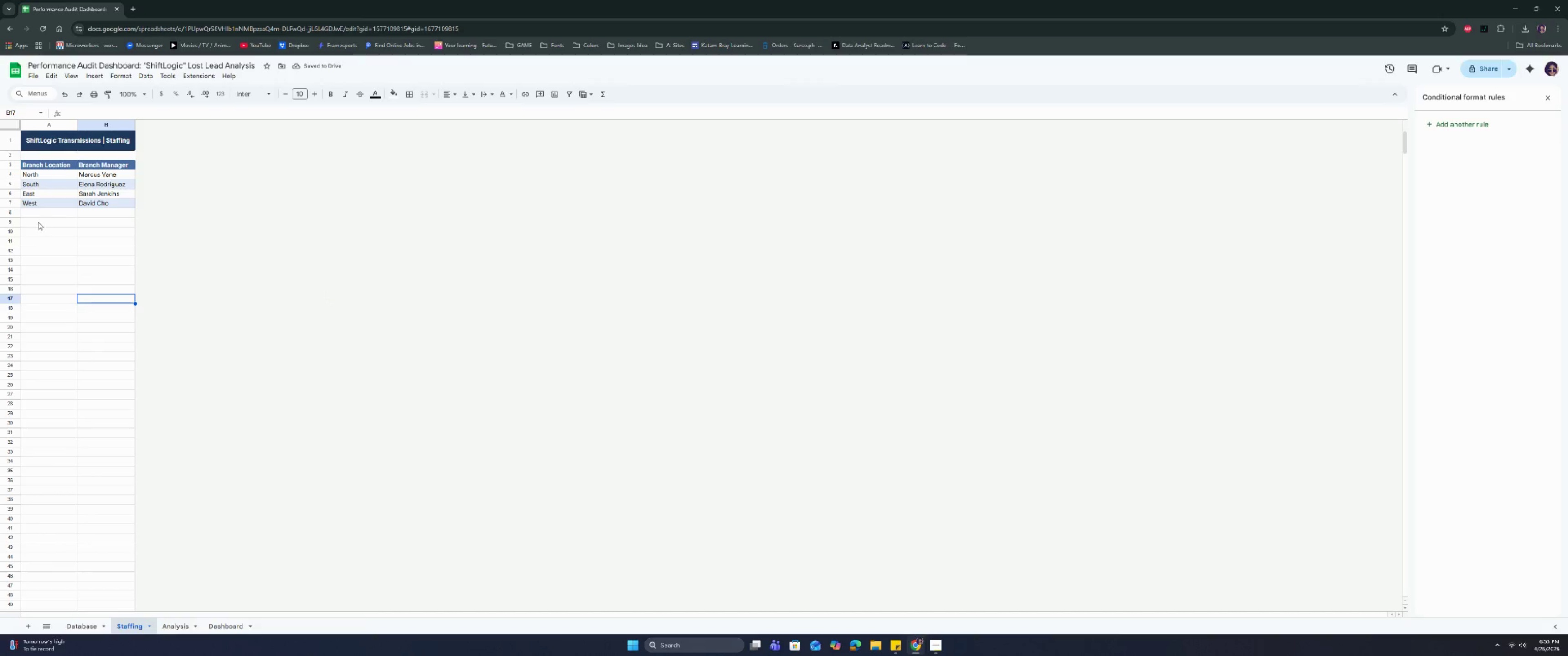 
left_click([31, 212])
 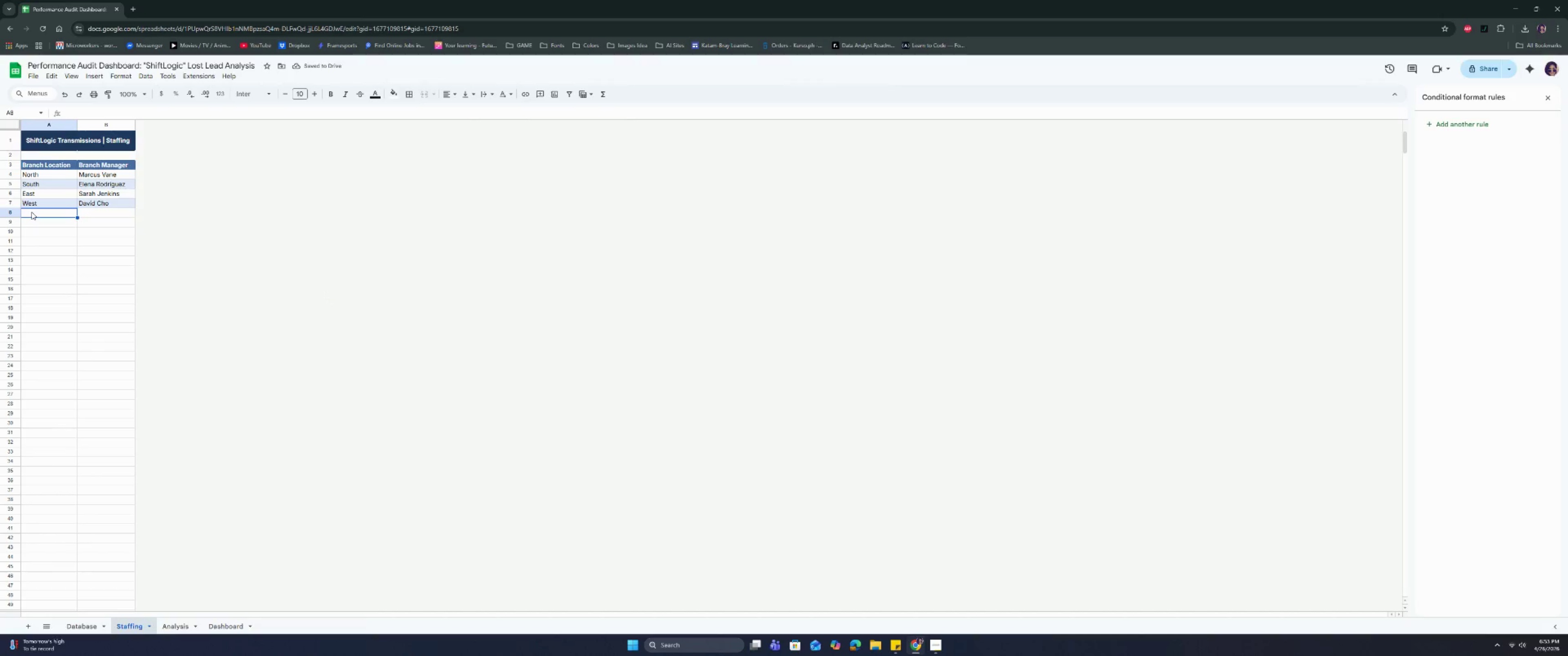 
key(Control+Shift+ArrowRight)
 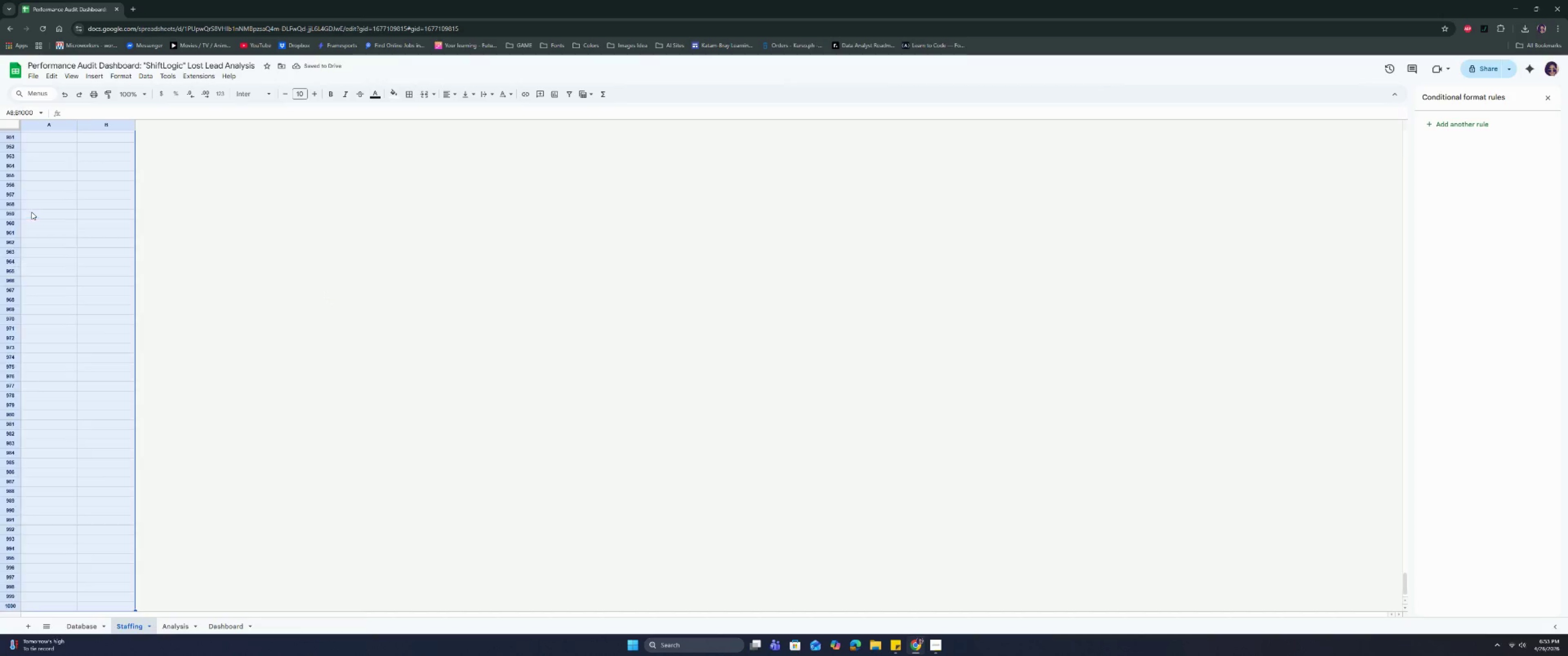 
key(Control+Shift+ArrowDown)
 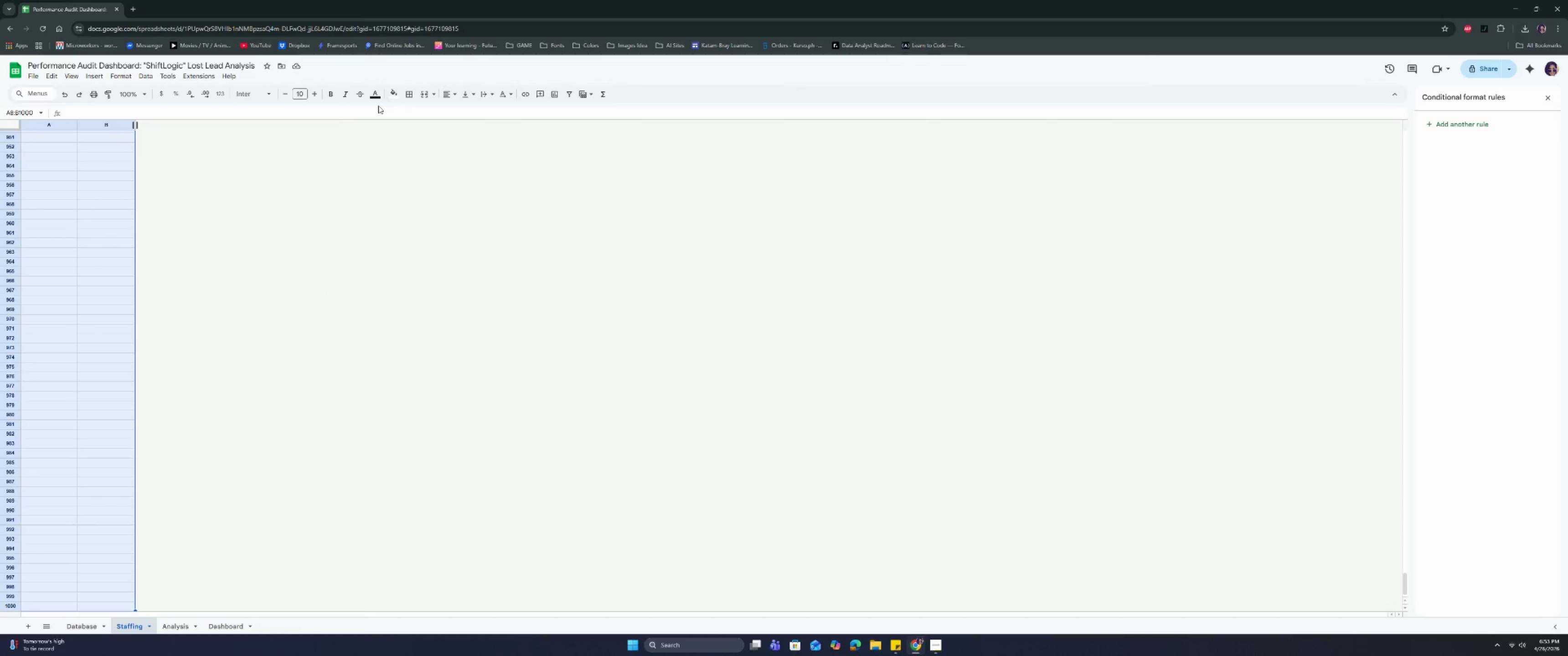 
left_click([405, 95])
 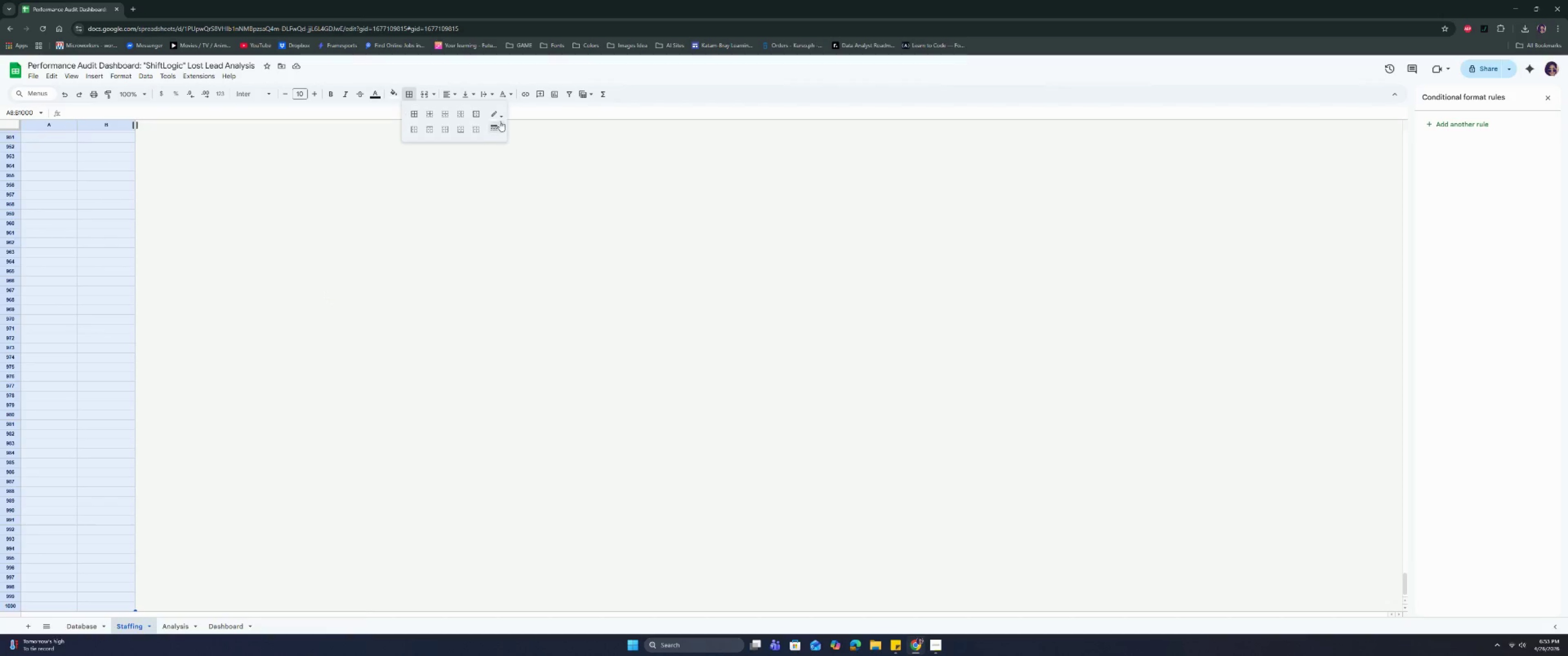 
left_click([502, 118])
 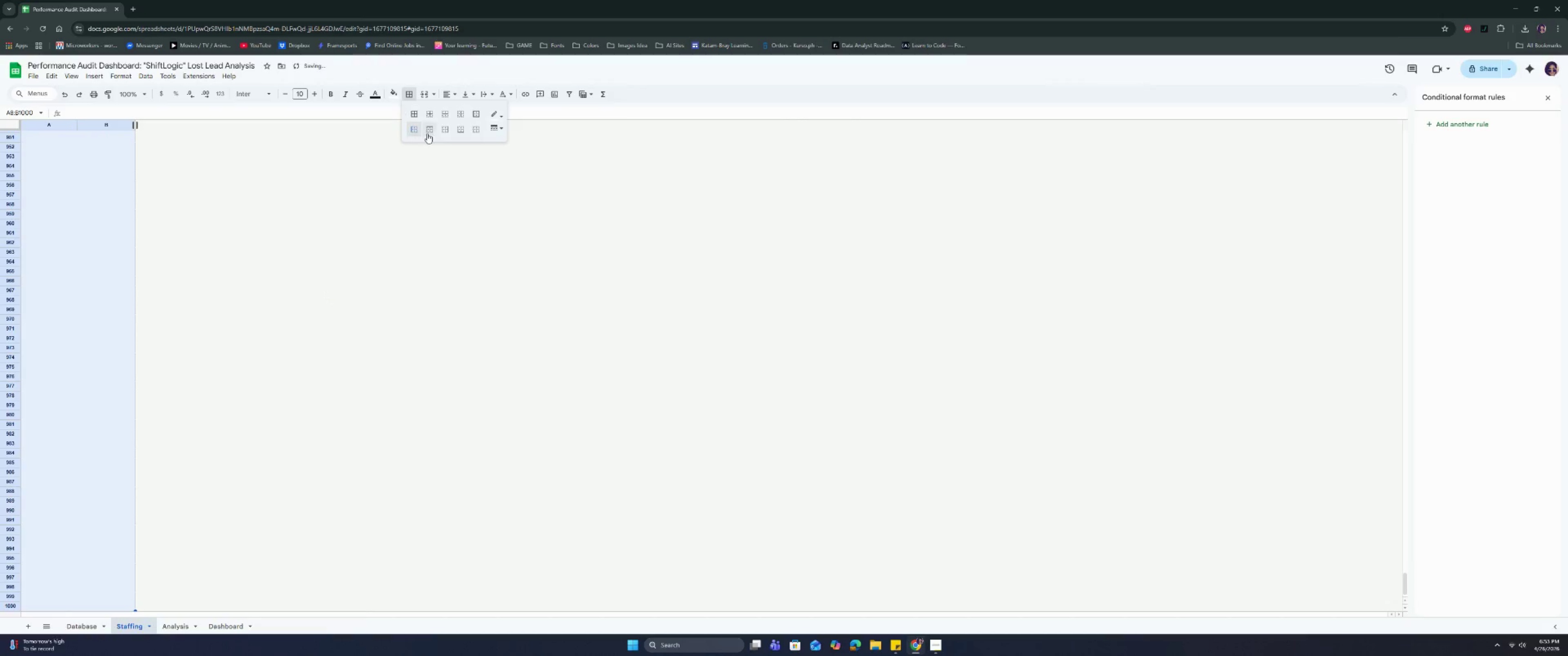 
left_click([447, 127])
 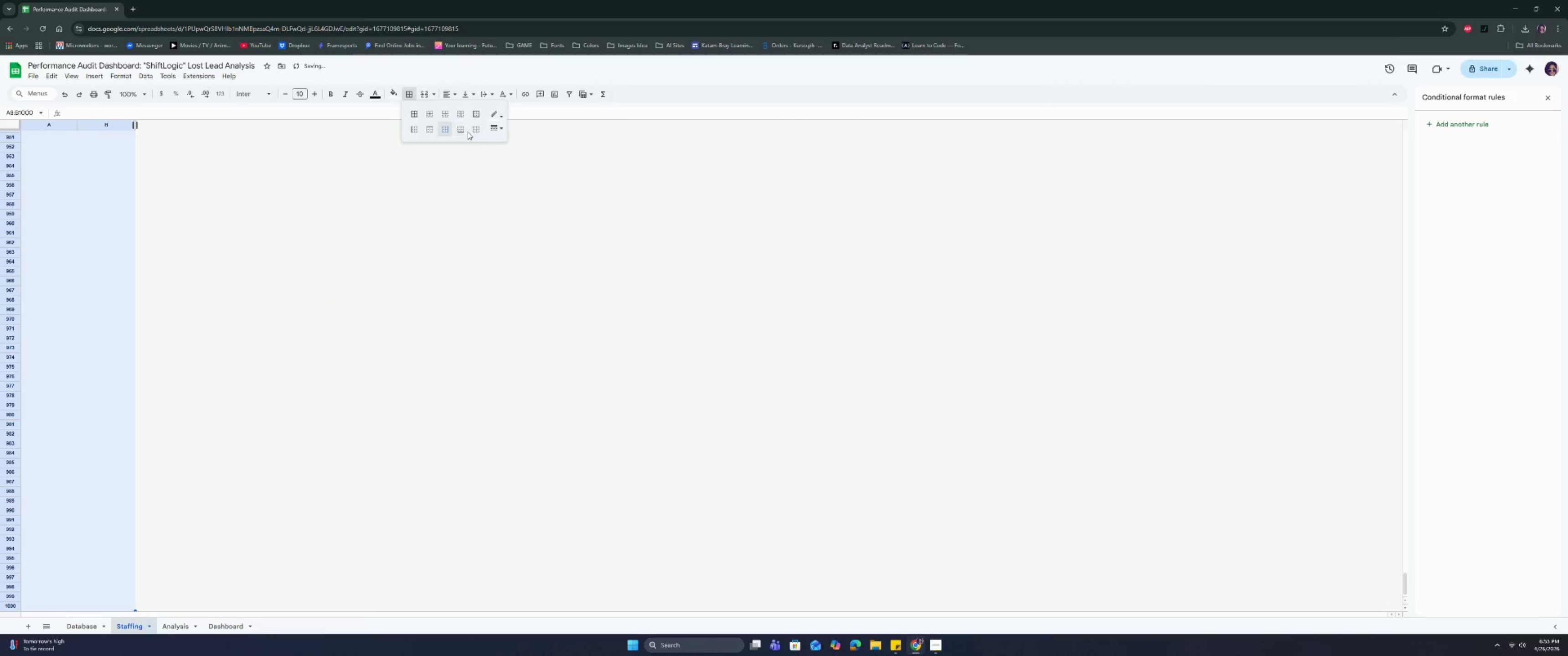 
left_click([467, 128])
 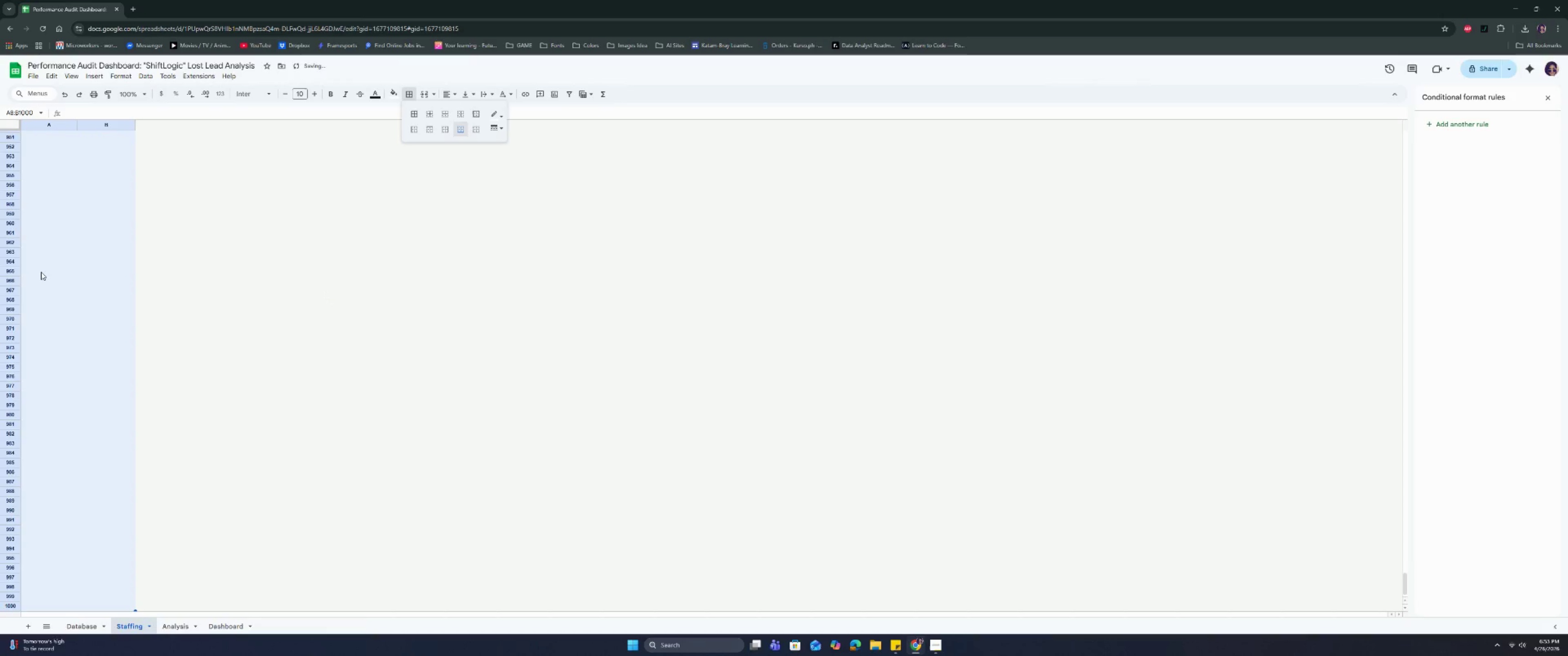 
left_click([43, 272])
 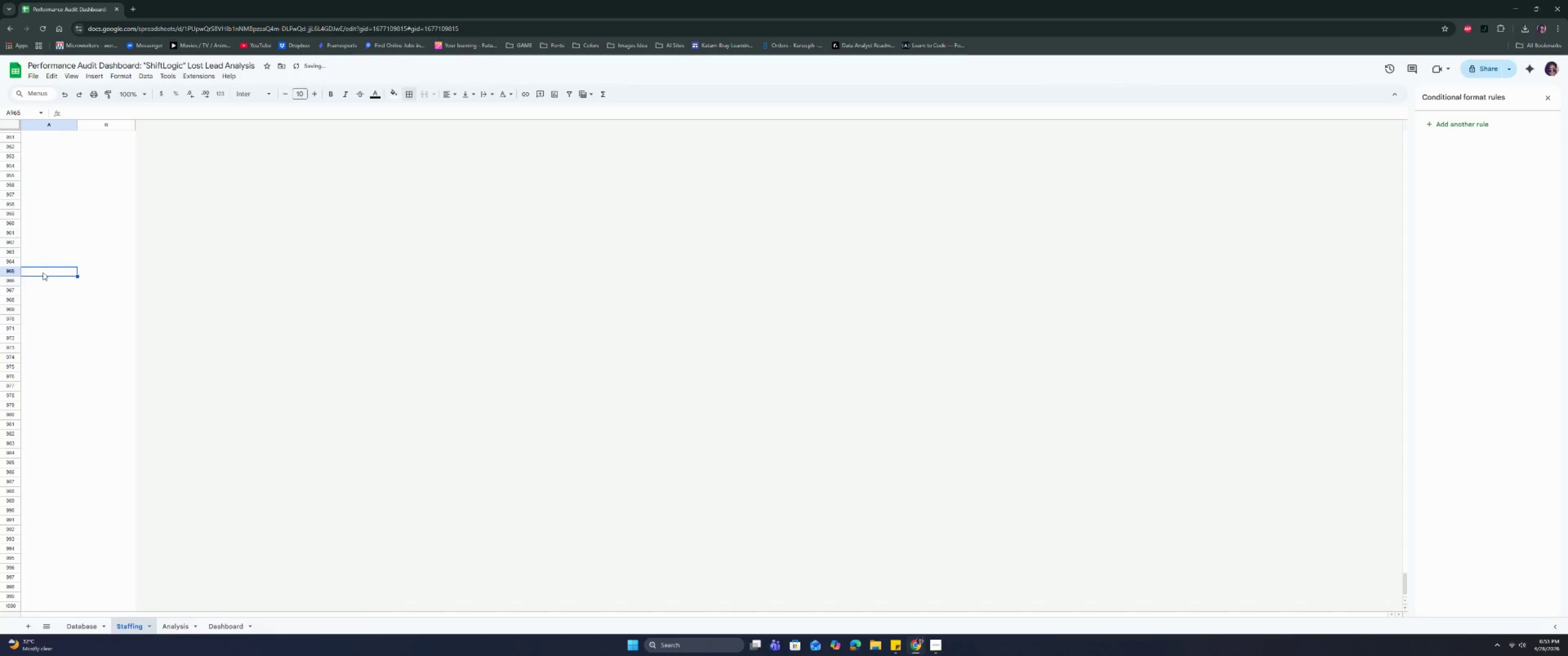 
key(Control+ArrowUp)
 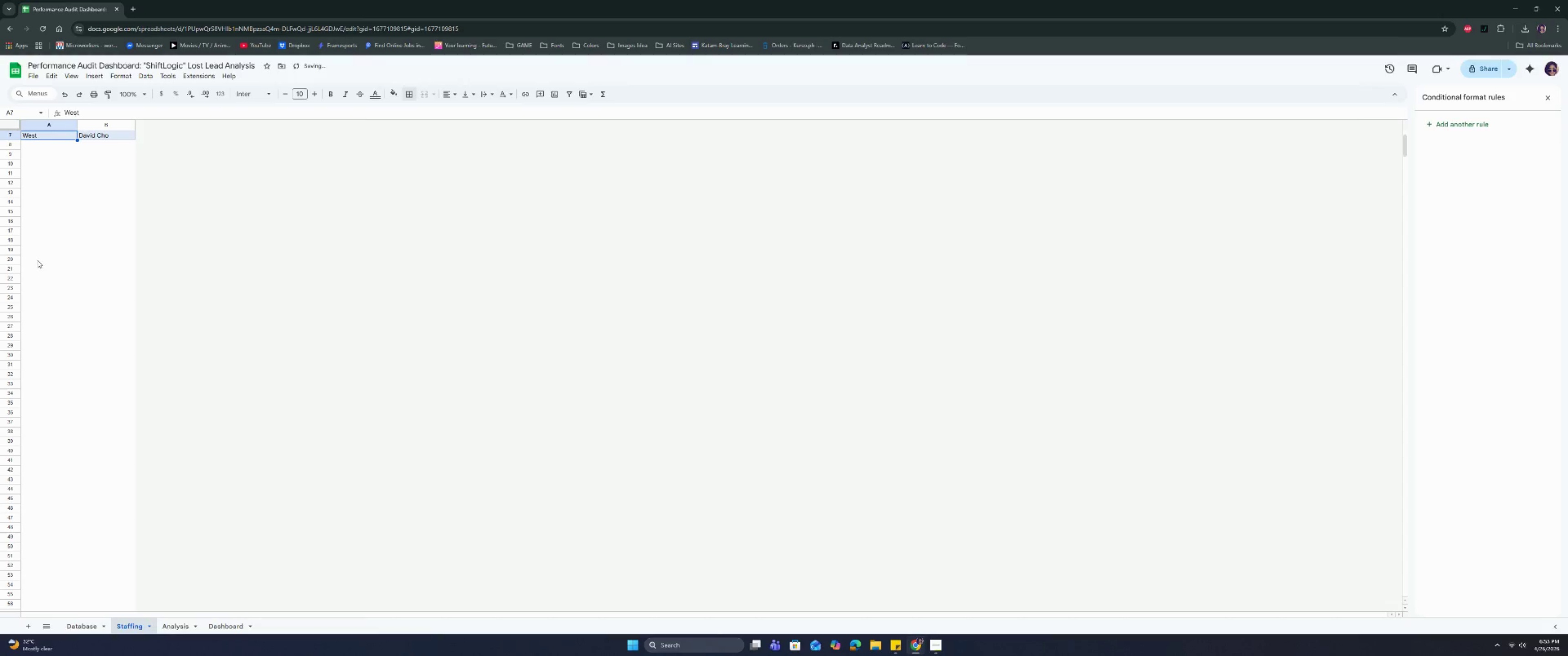 
scroll: coordinate [37, 260], scroll_direction: up, amount: 7.0
 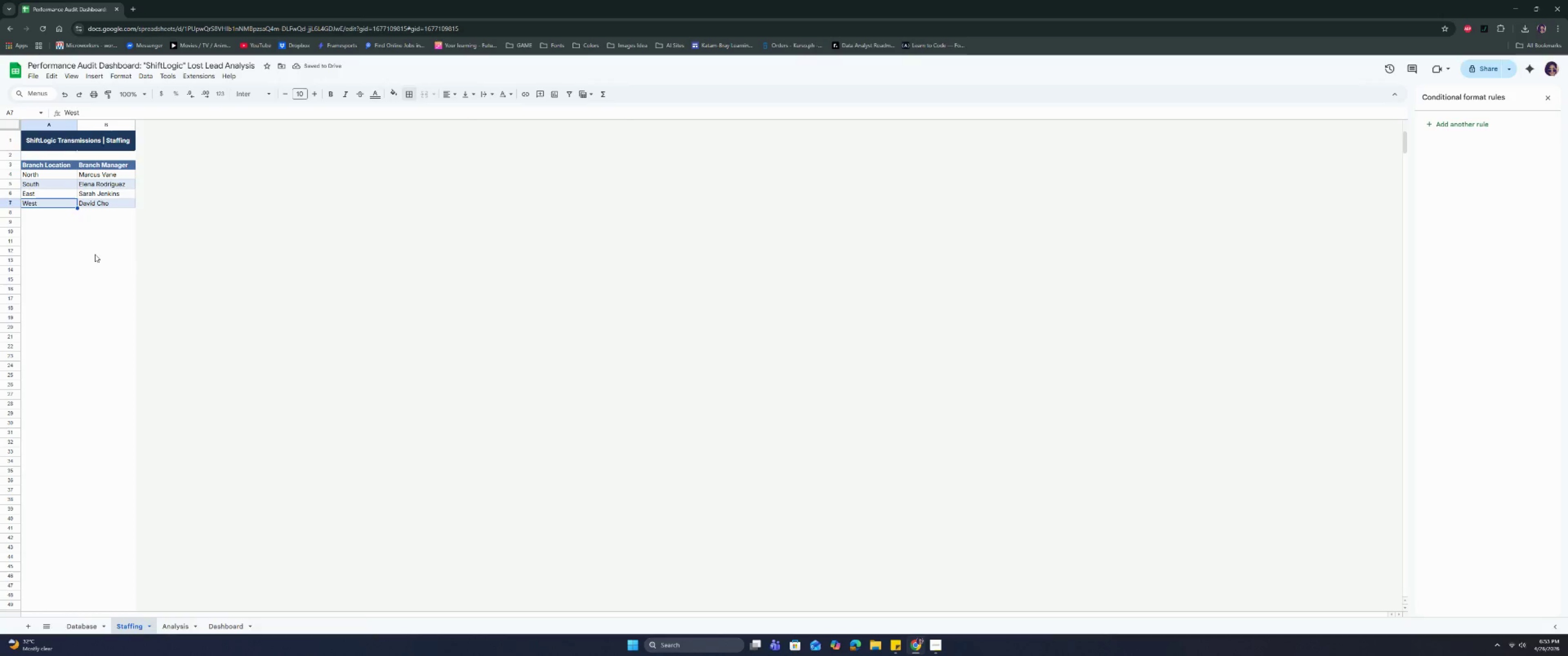 
left_click([95, 254])
 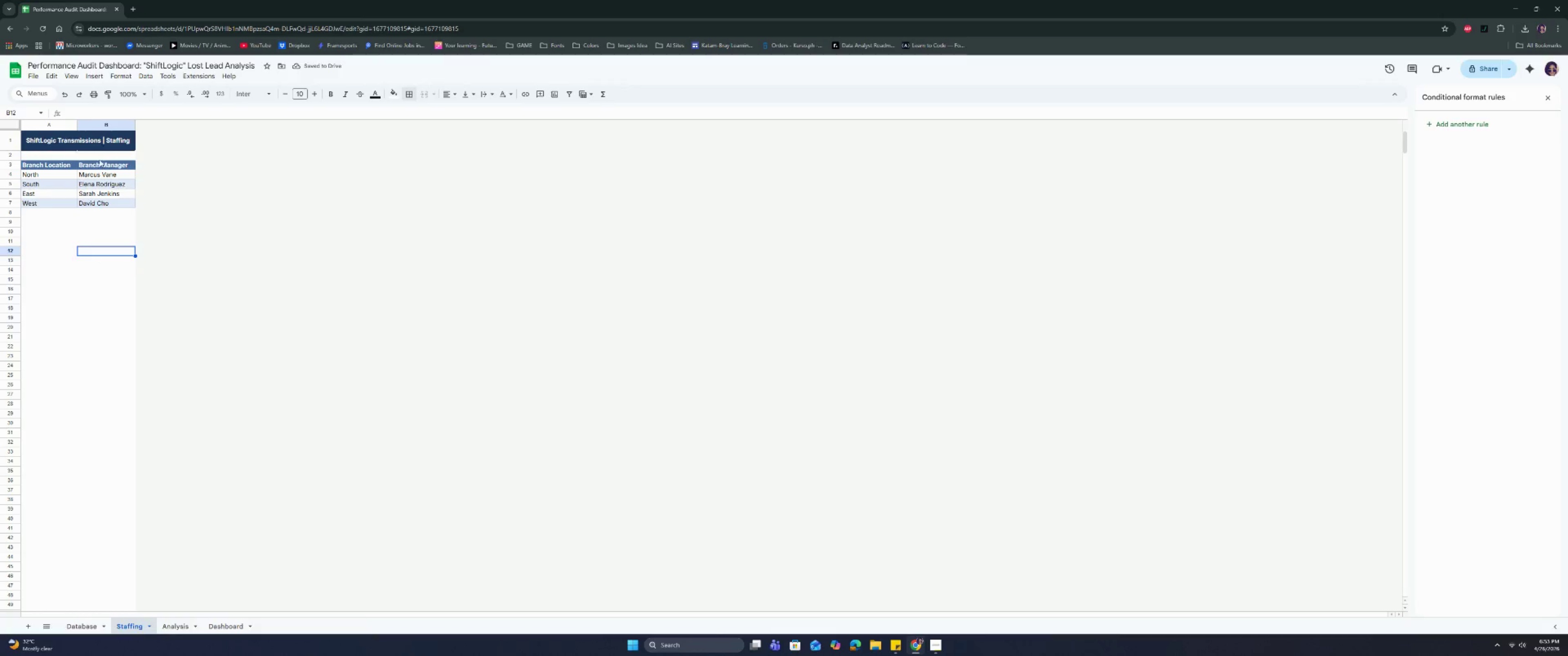 
left_click([103, 126])
 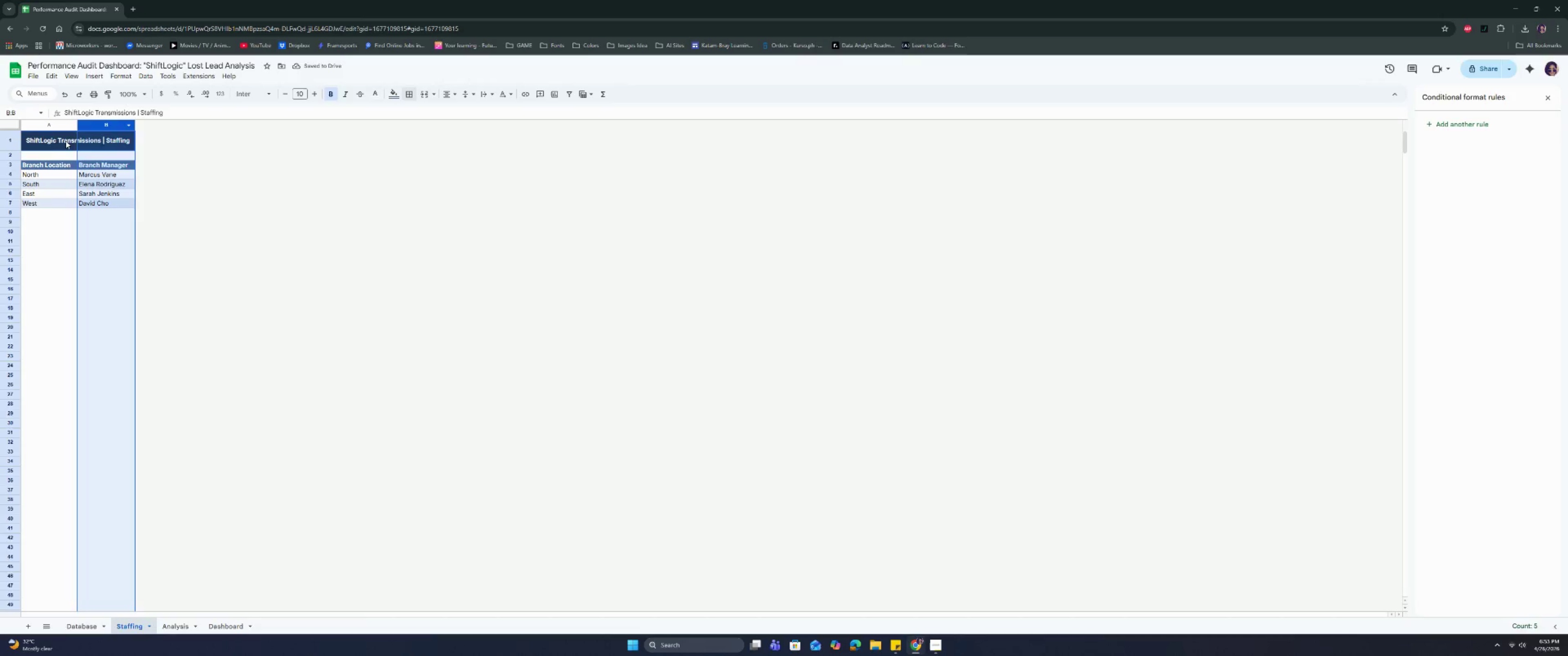 
left_click([61, 140])
 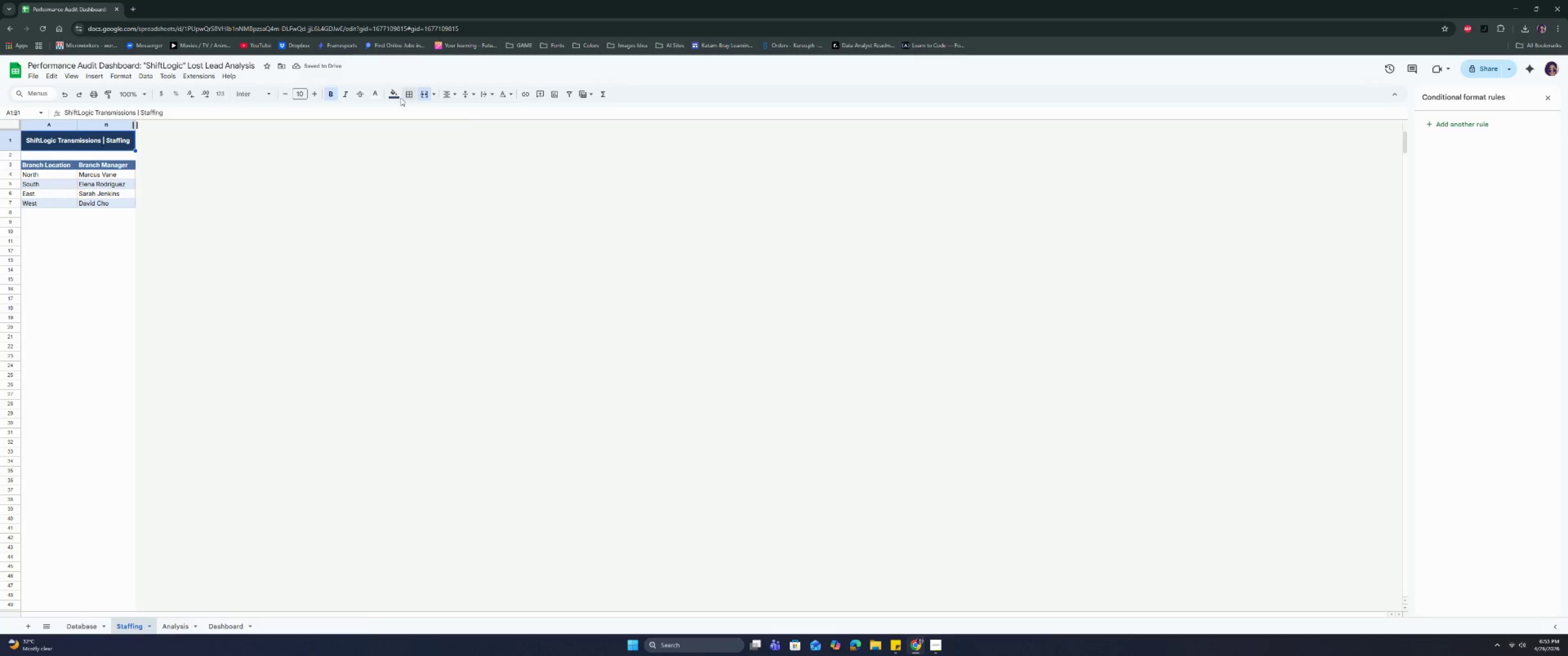 
left_click([394, 91])
 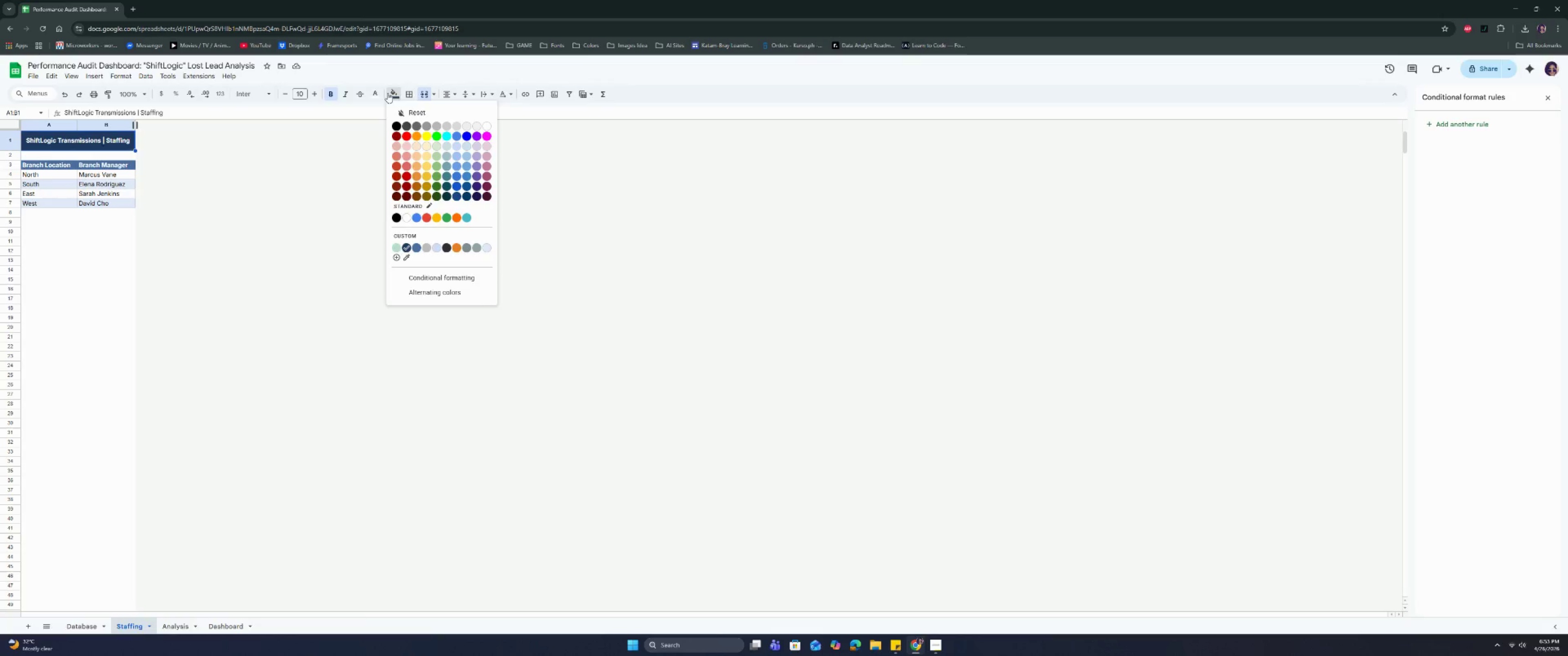 
left_click([412, 92])
 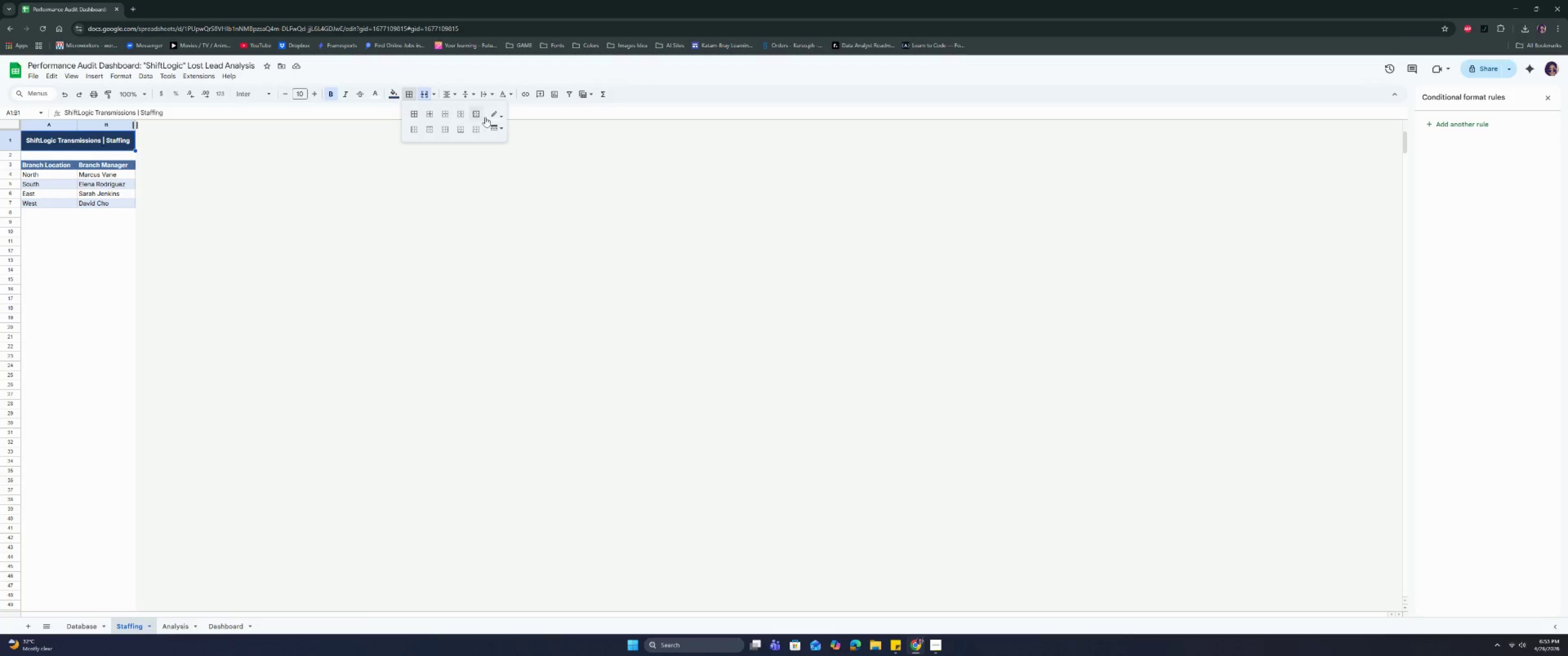 
left_click([495, 118])
 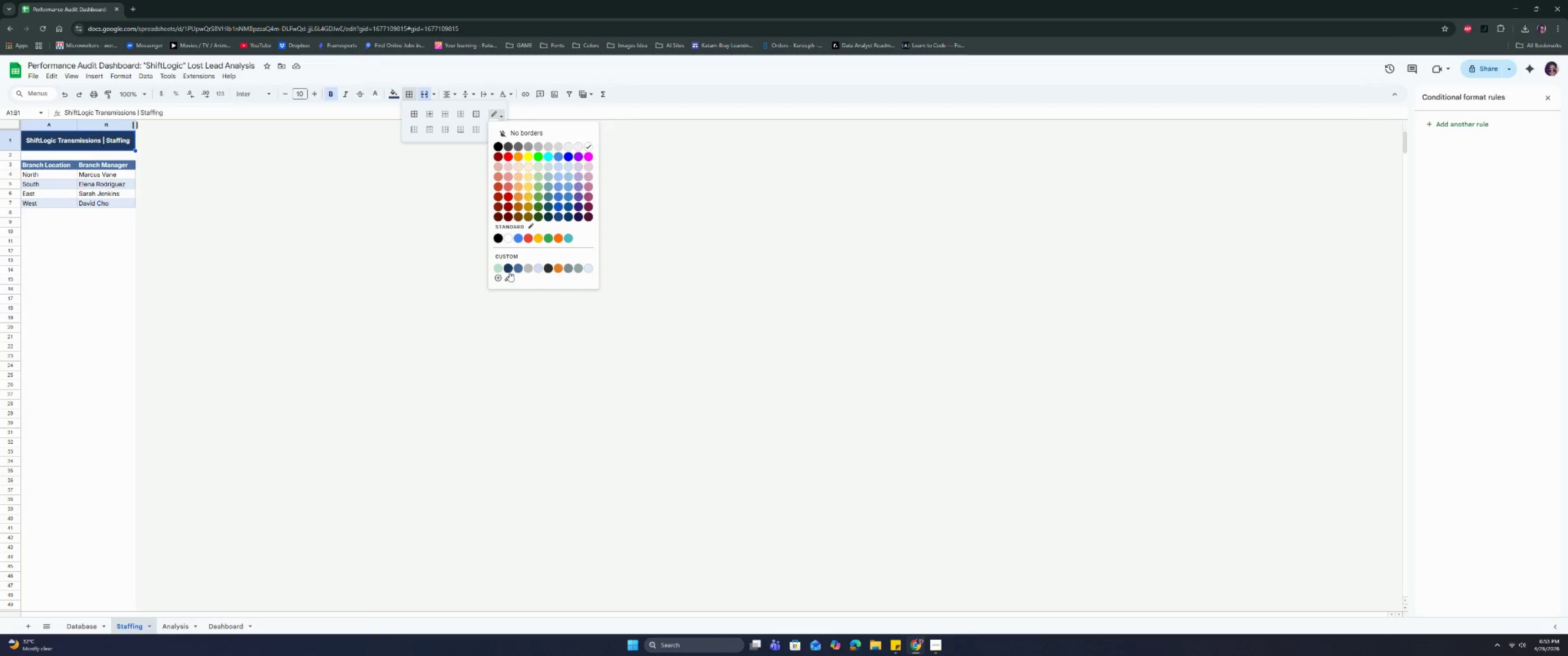 
left_click([507, 269])
 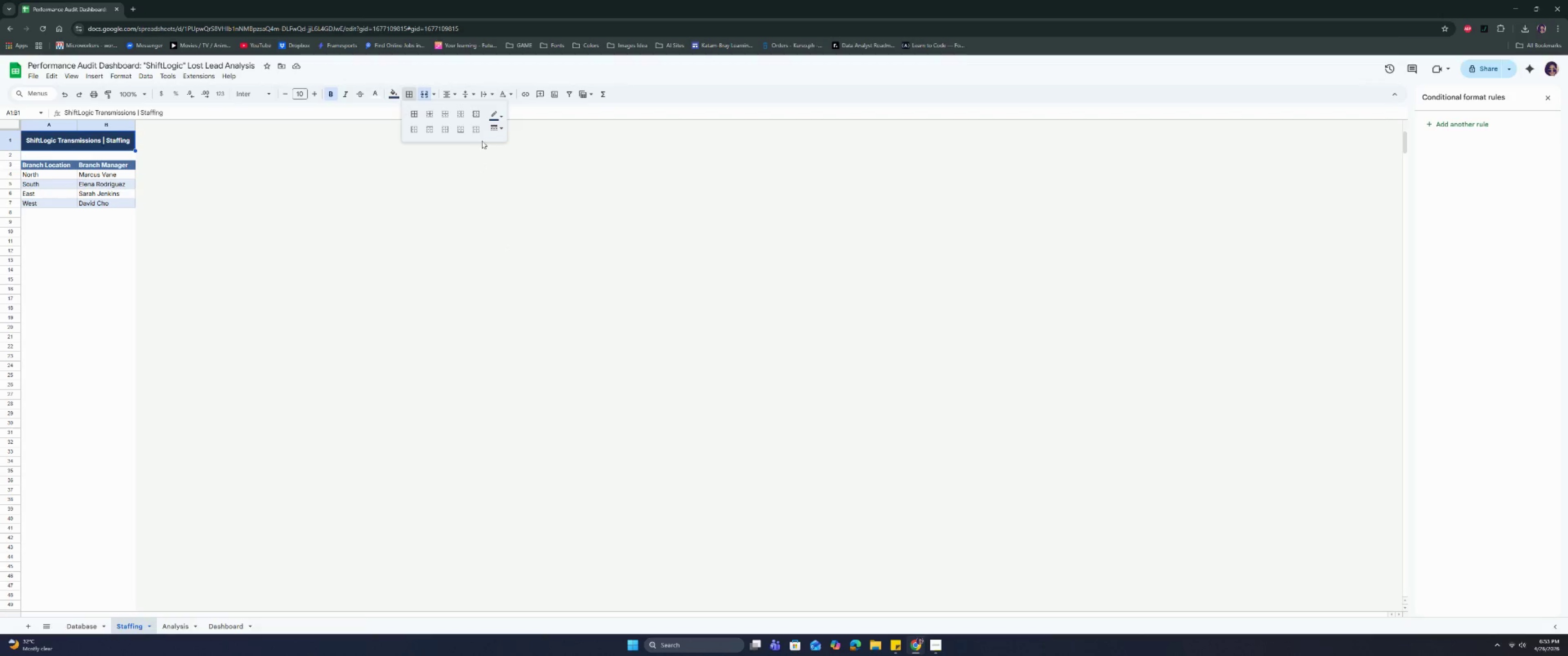 
left_click([489, 131])
 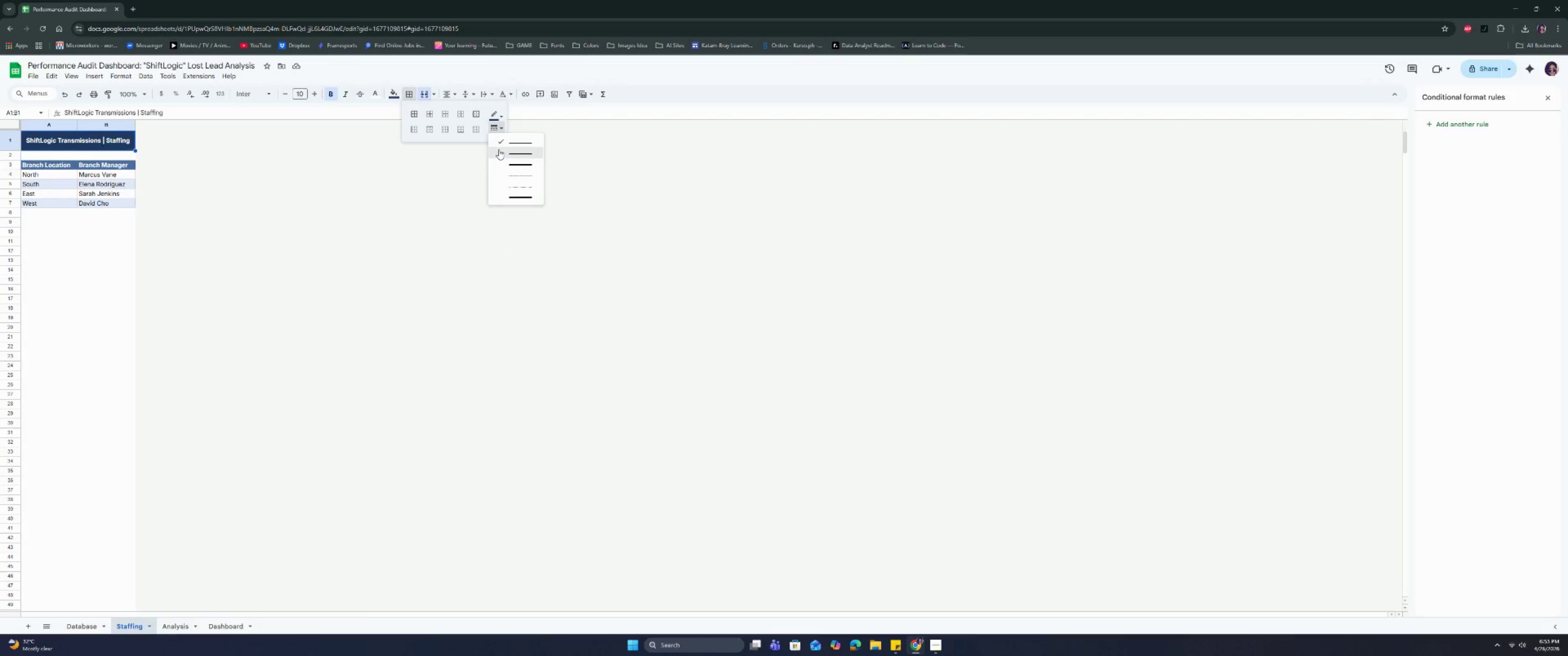 
left_click([499, 150])
 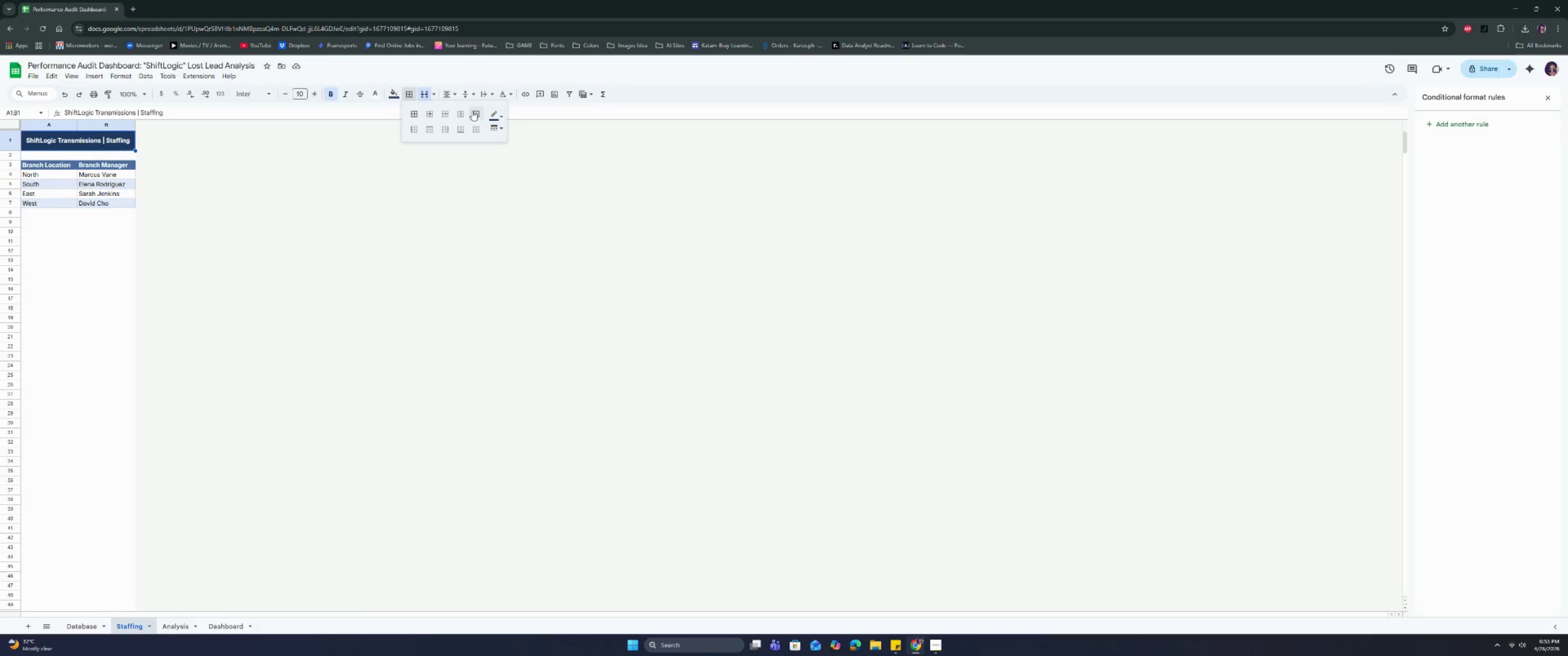 
left_click([473, 111])
 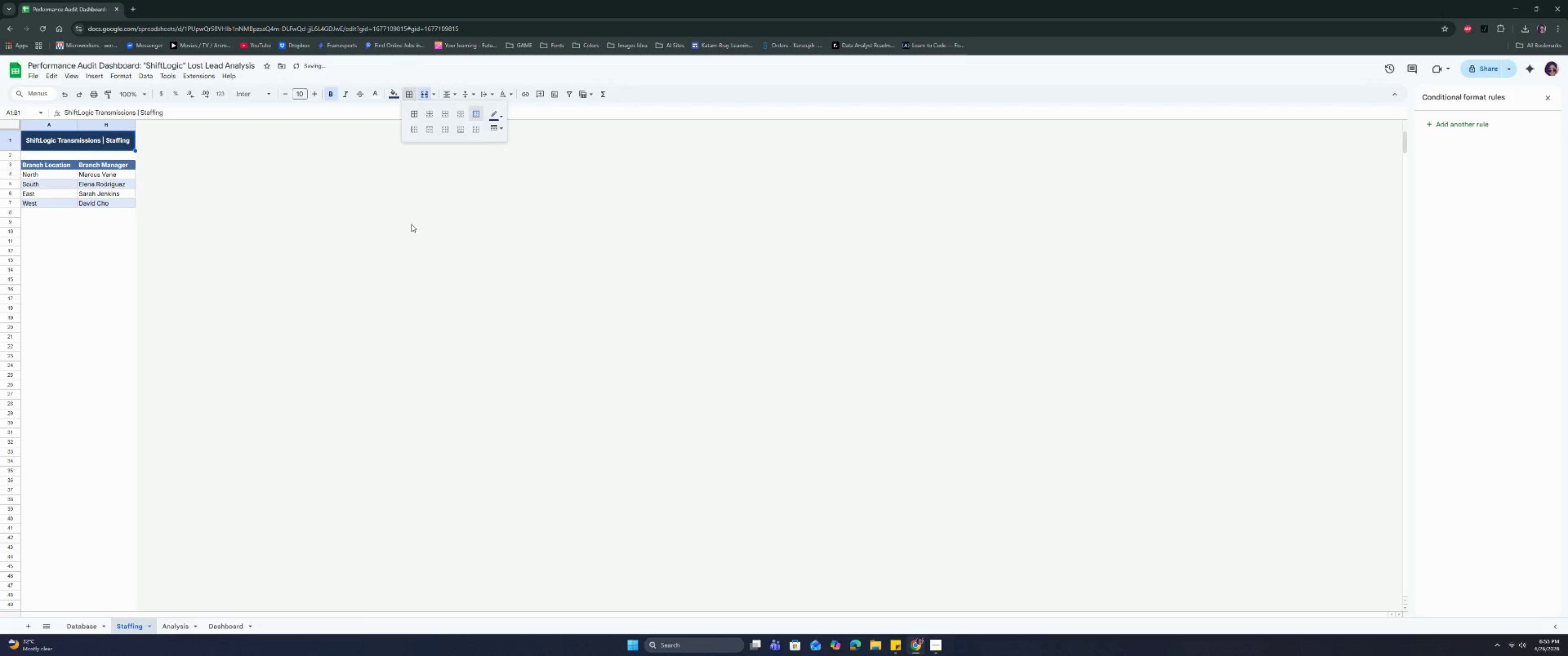 
left_click([411, 224])
 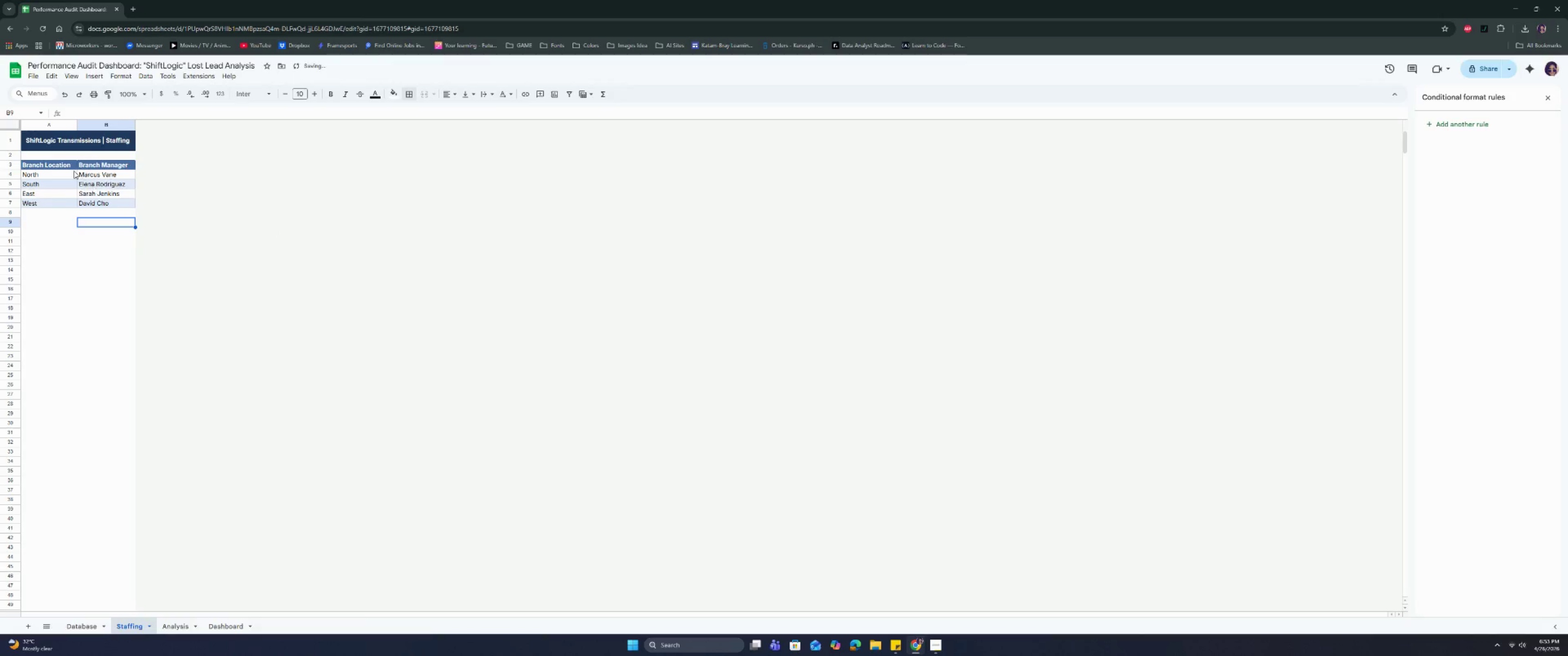 
left_click_drag(start_coordinate=[69, 167], to_coordinate=[110, 164])
 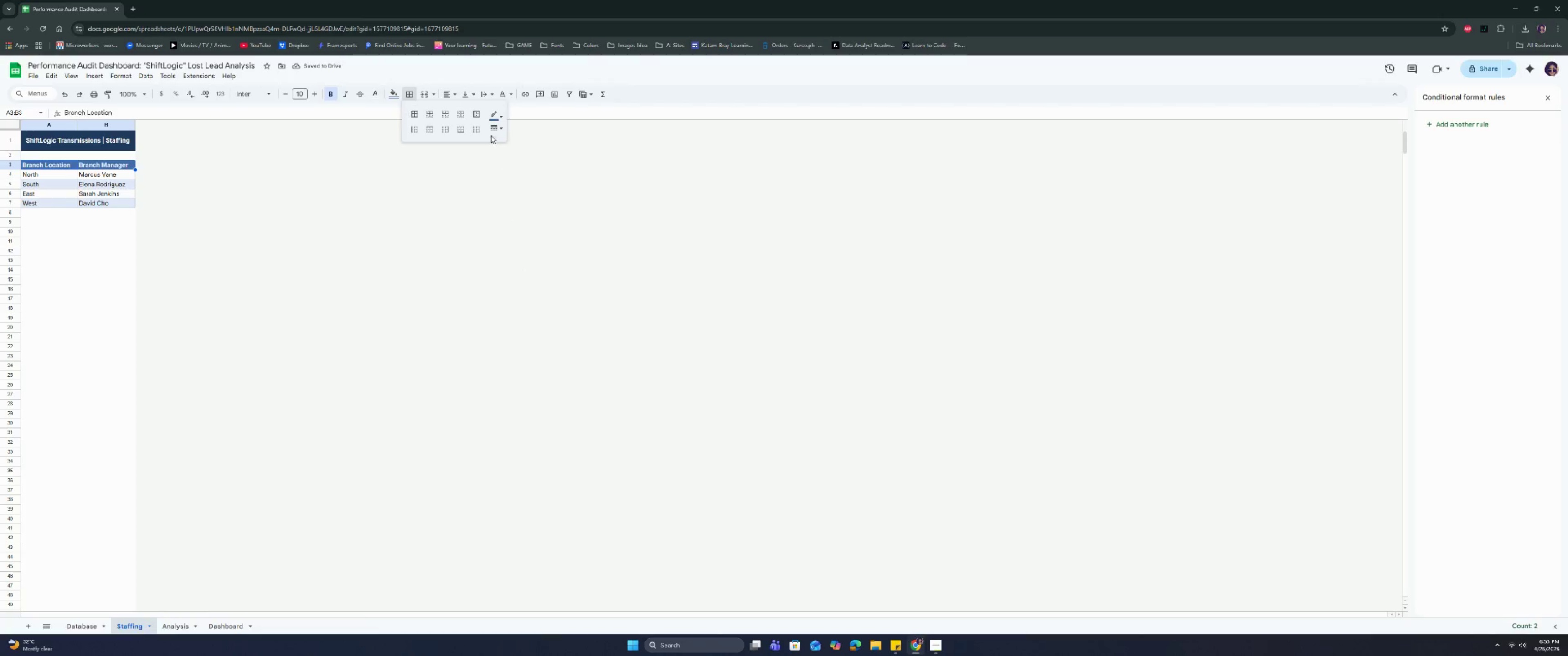 
double_click([420, 245])
 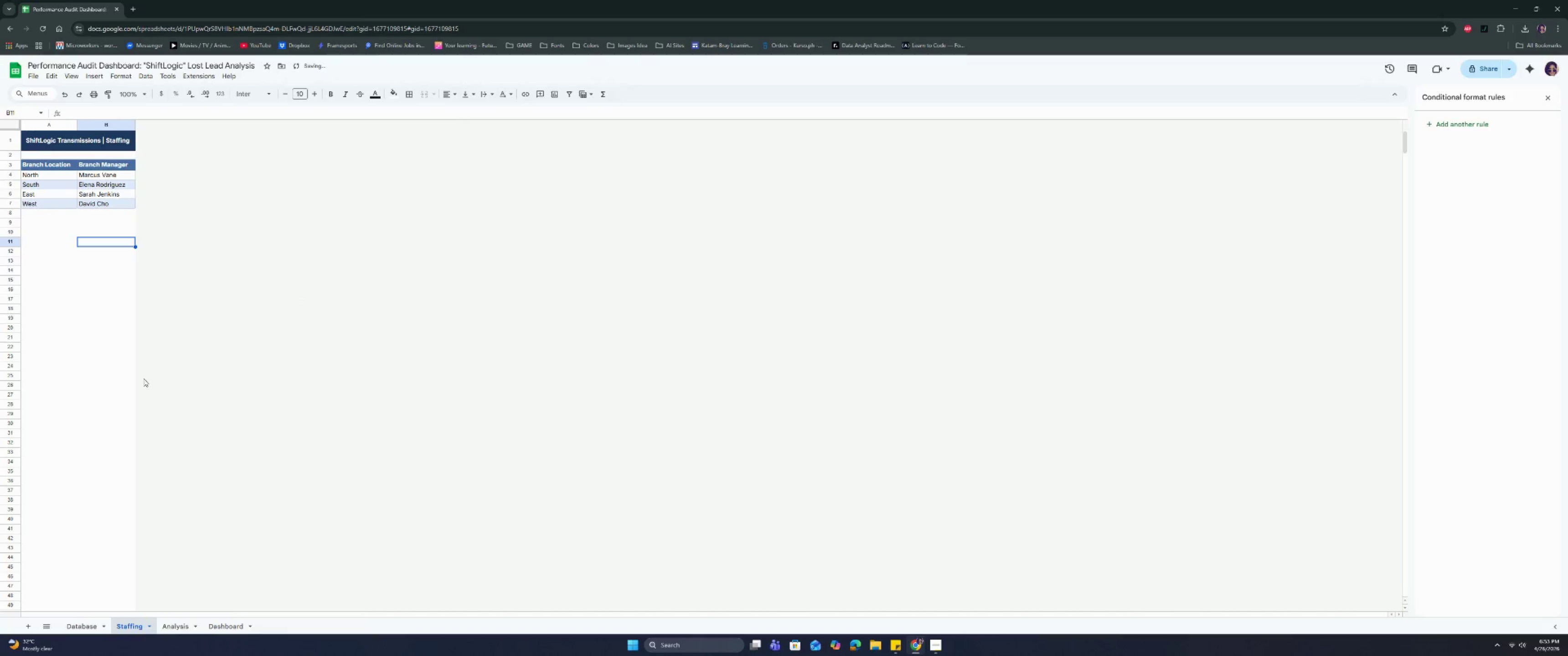 
left_click([121, 385])
 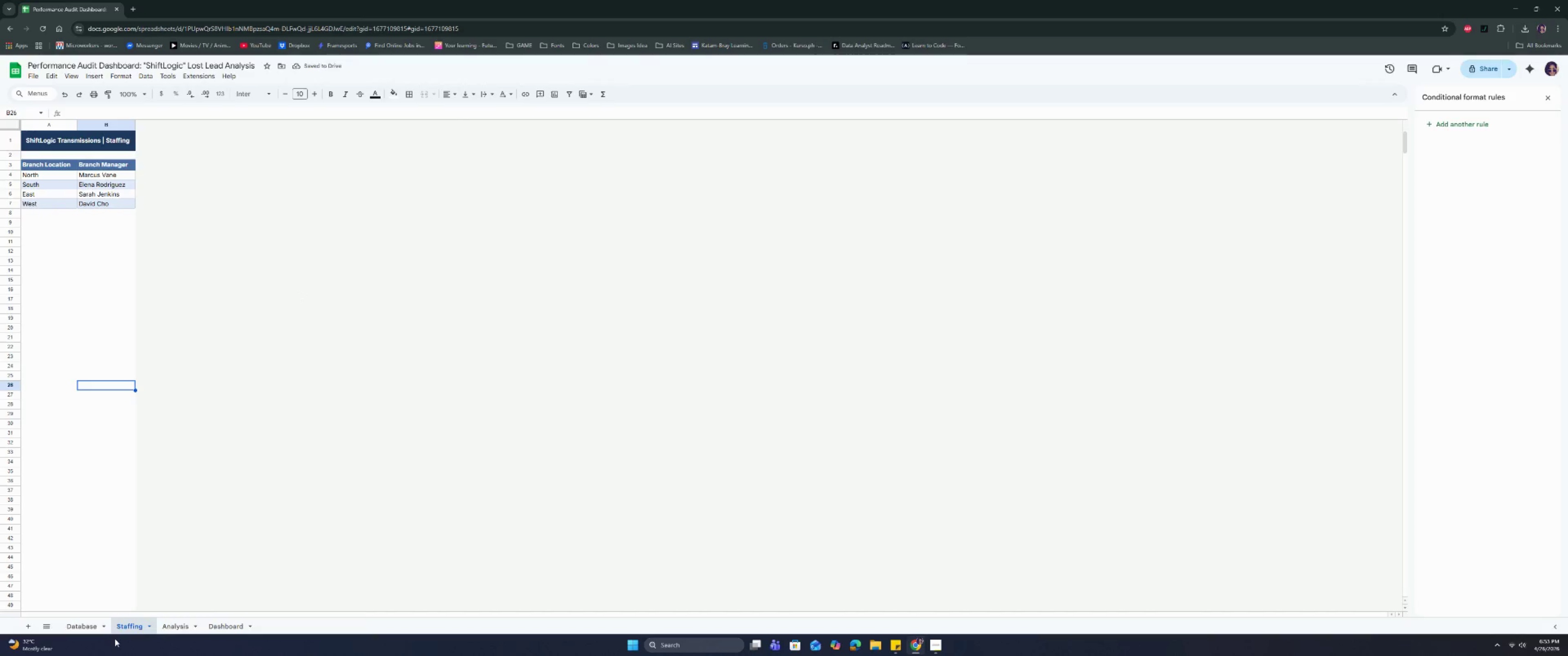 
left_click([173, 631])
 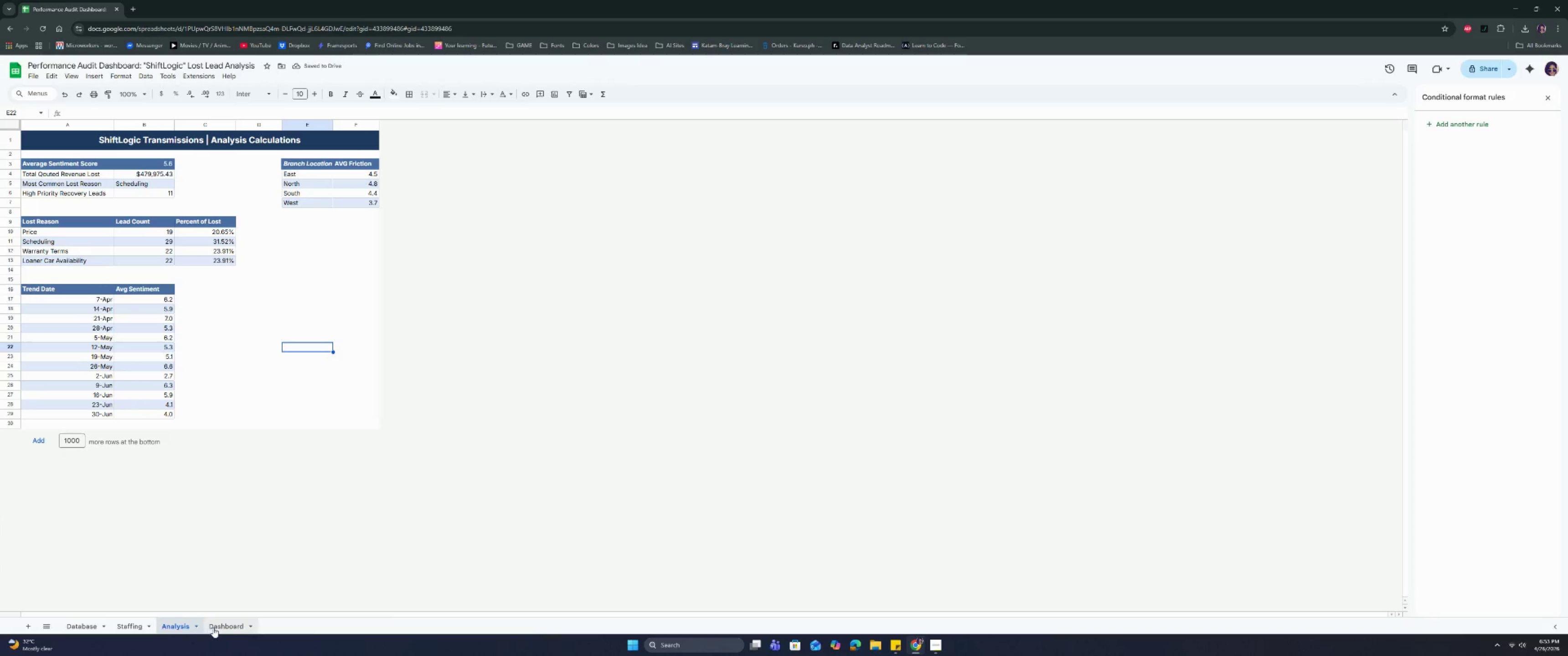 
left_click([230, 630])
 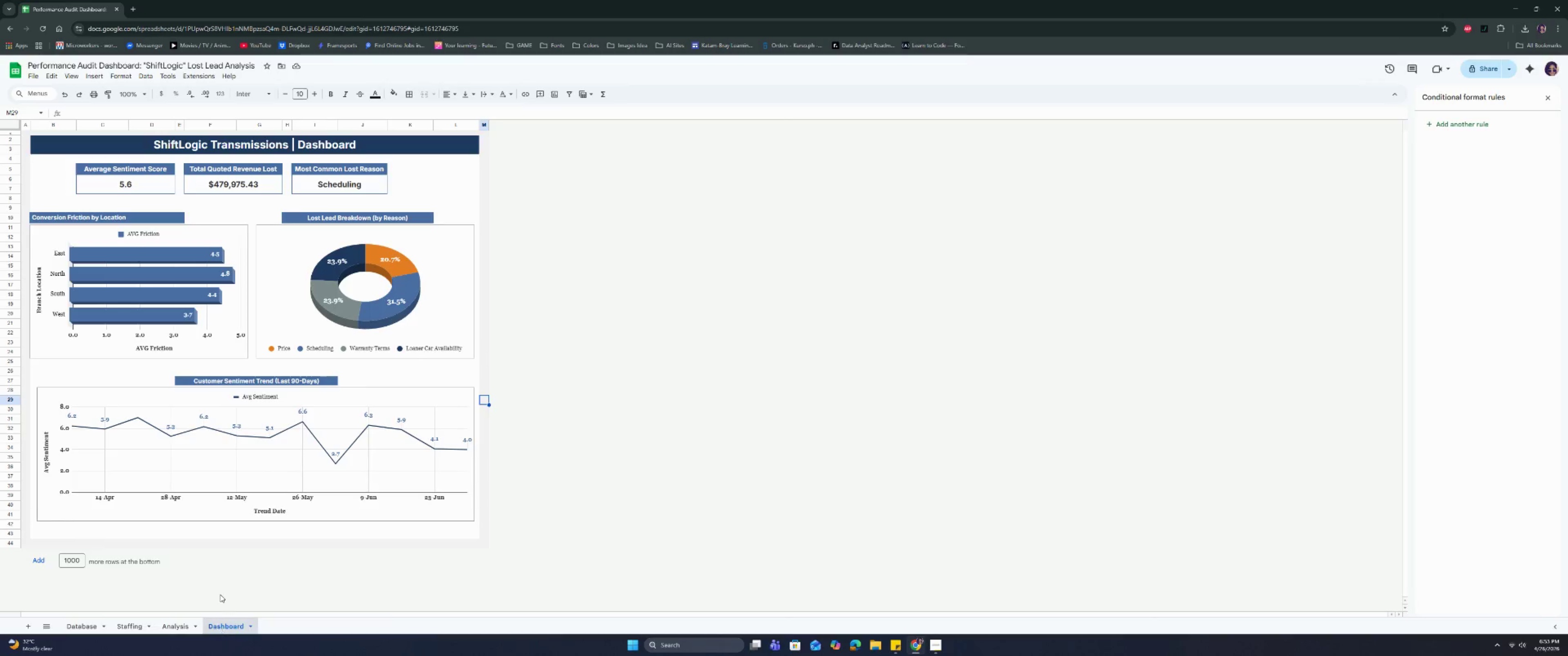 
wait(5.86)
 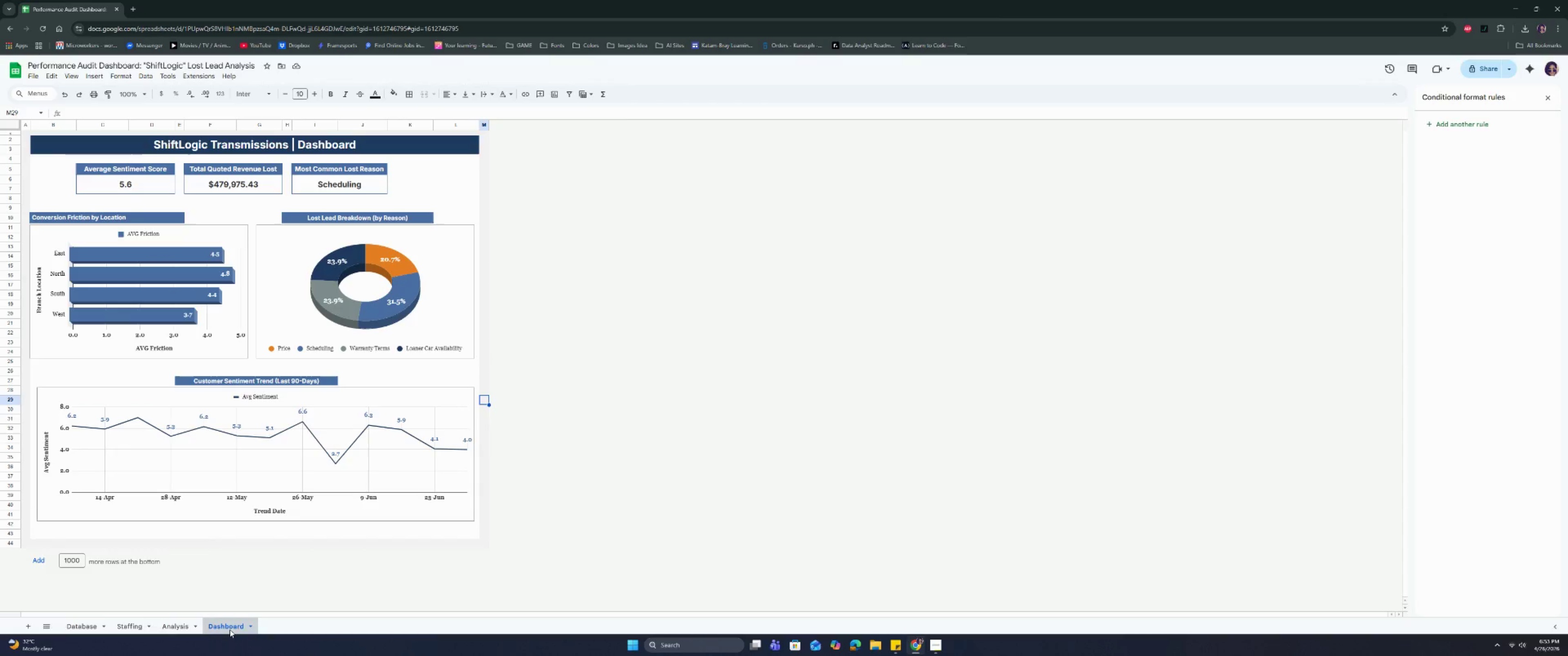 
left_click([34, 78])
 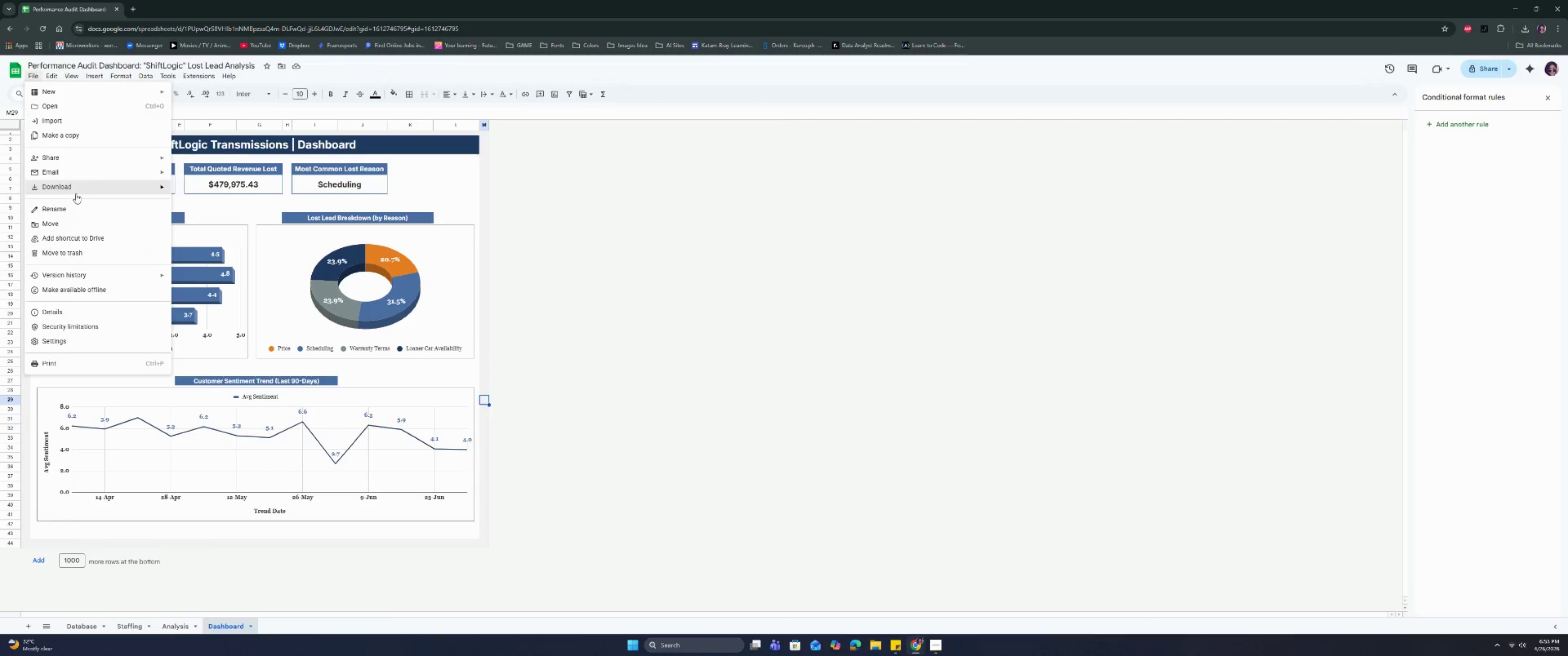 
left_click([77, 192])
 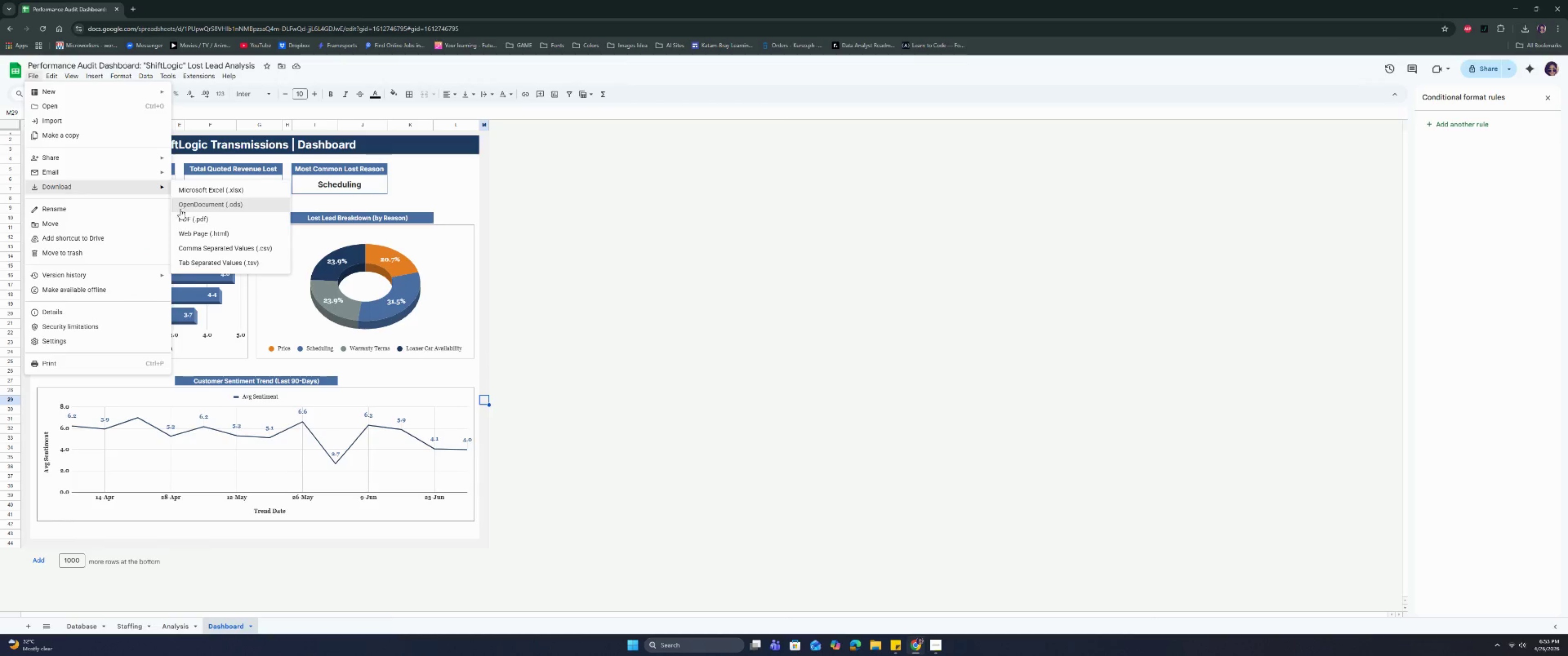 
left_click([186, 218])
 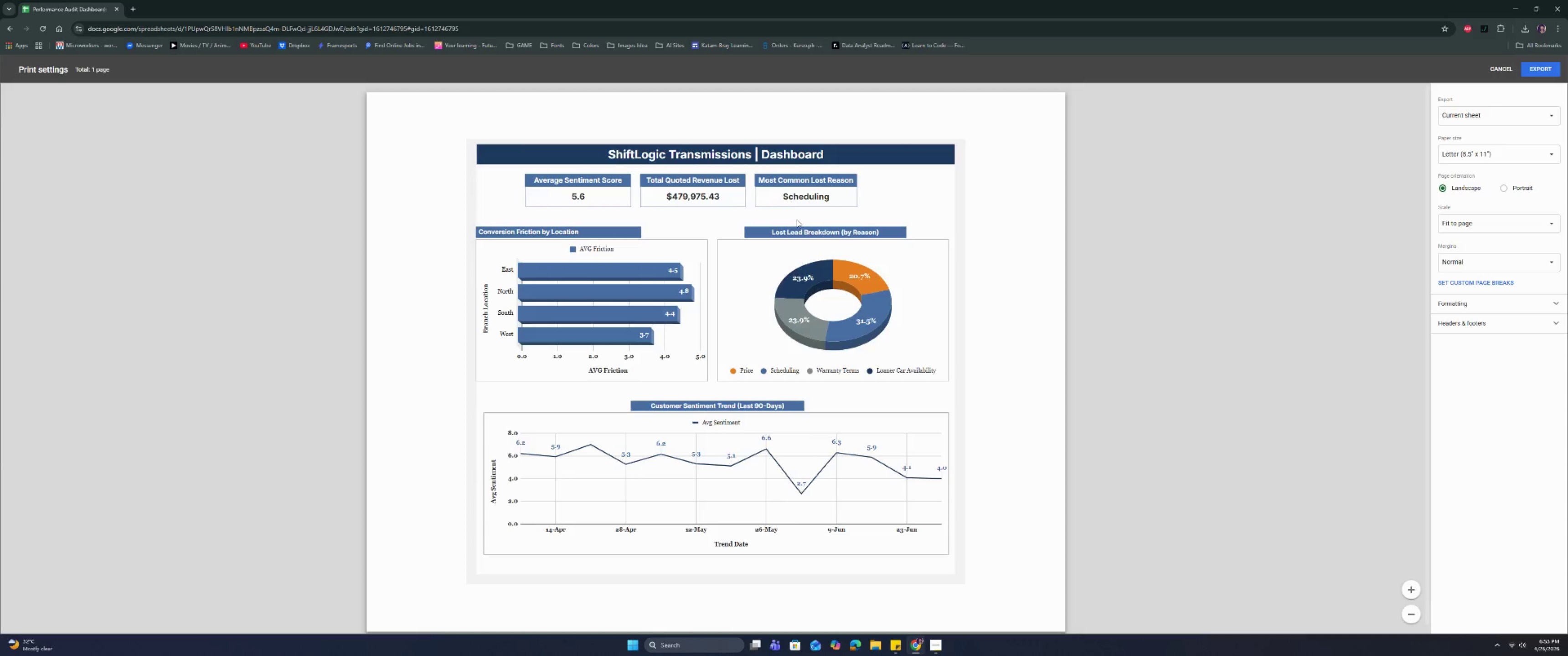 
scroll: coordinate [799, 222], scroll_direction: down, amount: 3.0
 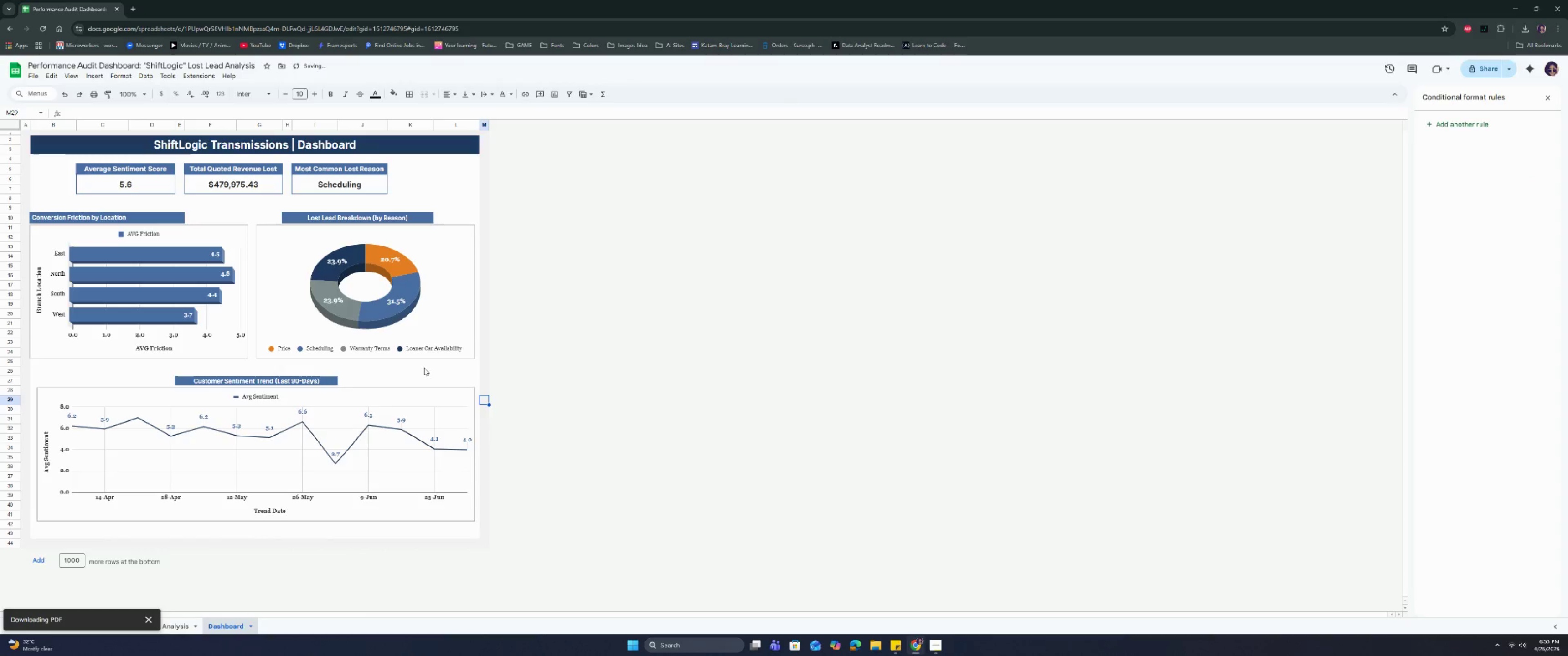 
wait(6.58)
 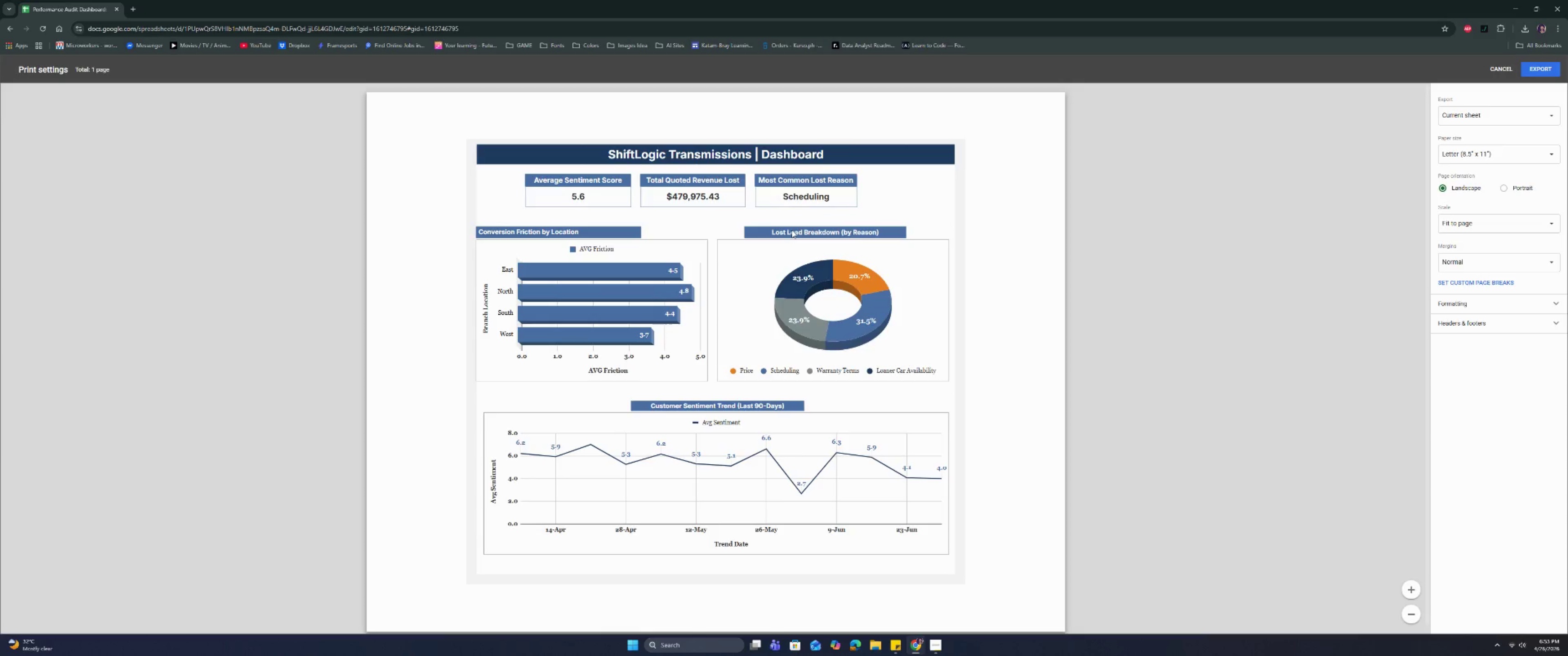 
left_click([236, 89])
 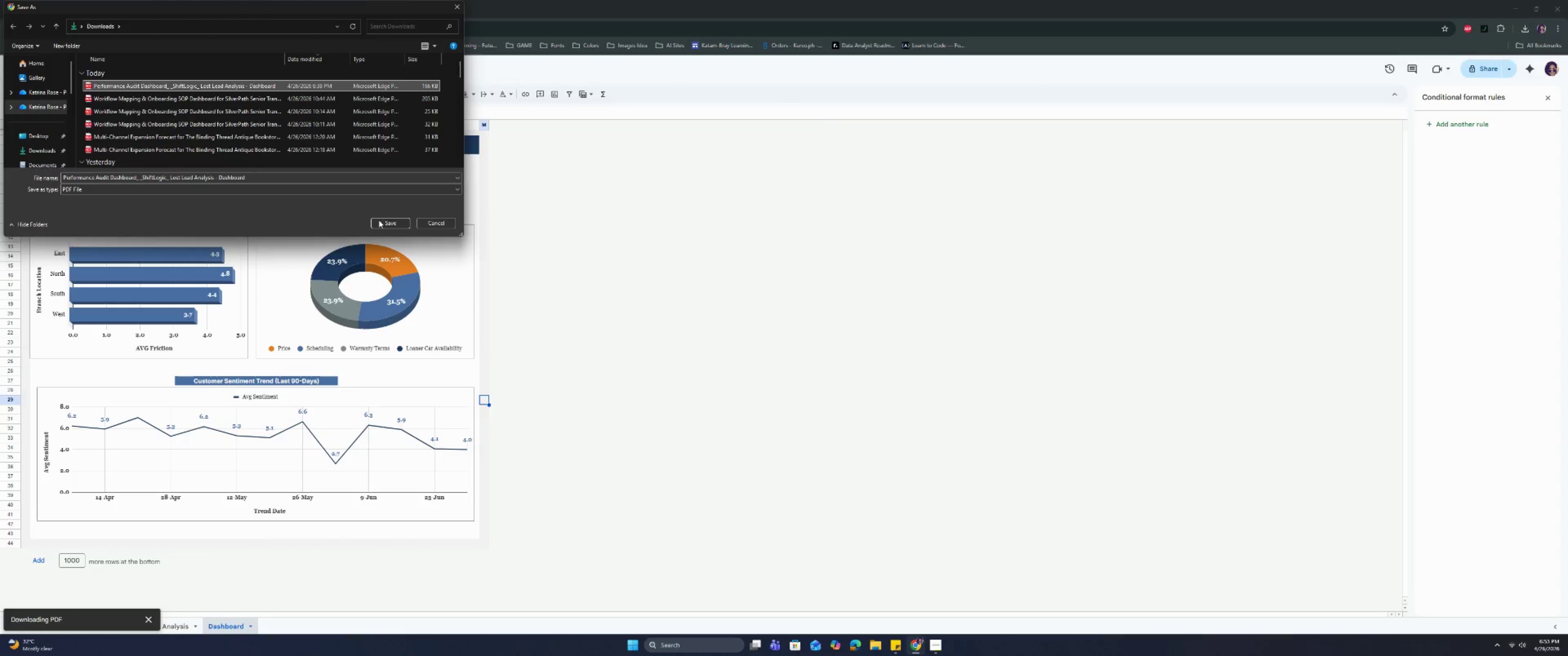 
left_click([382, 220])
 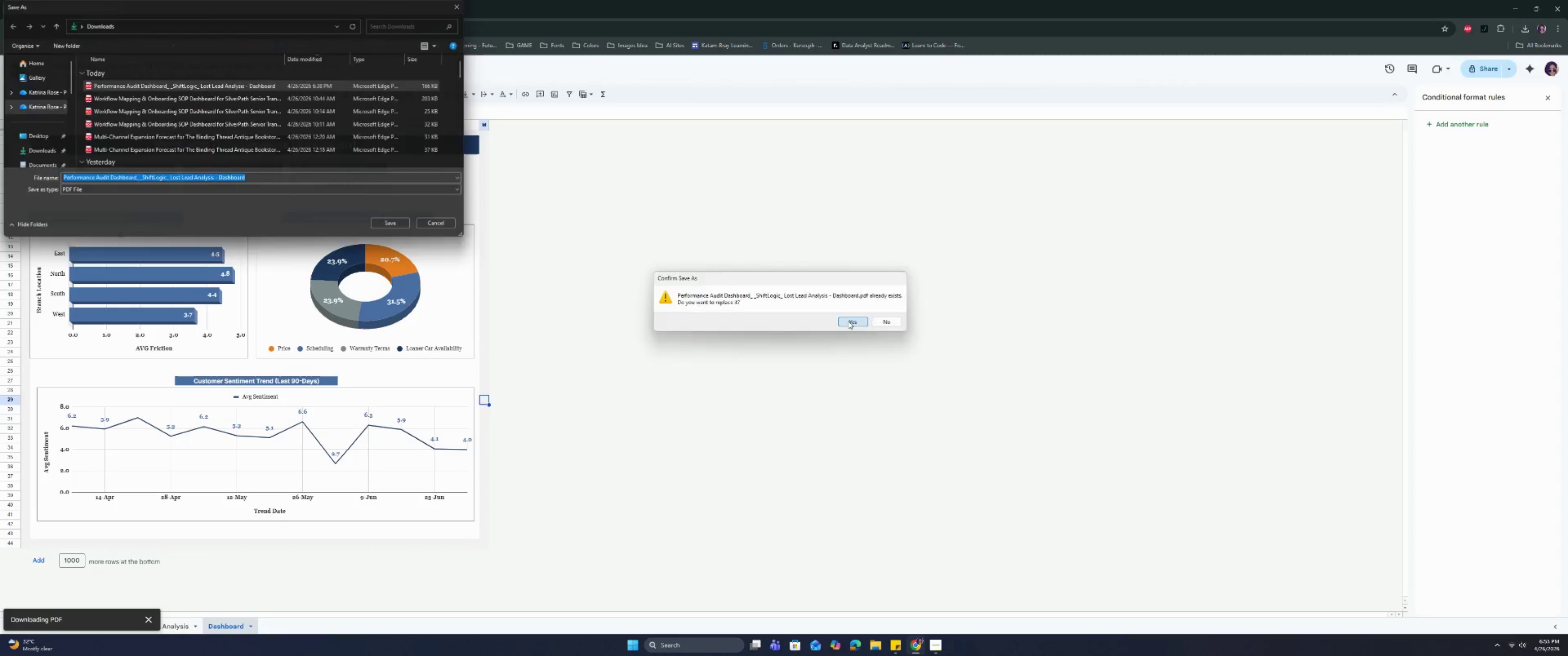 
left_click([634, 417])
 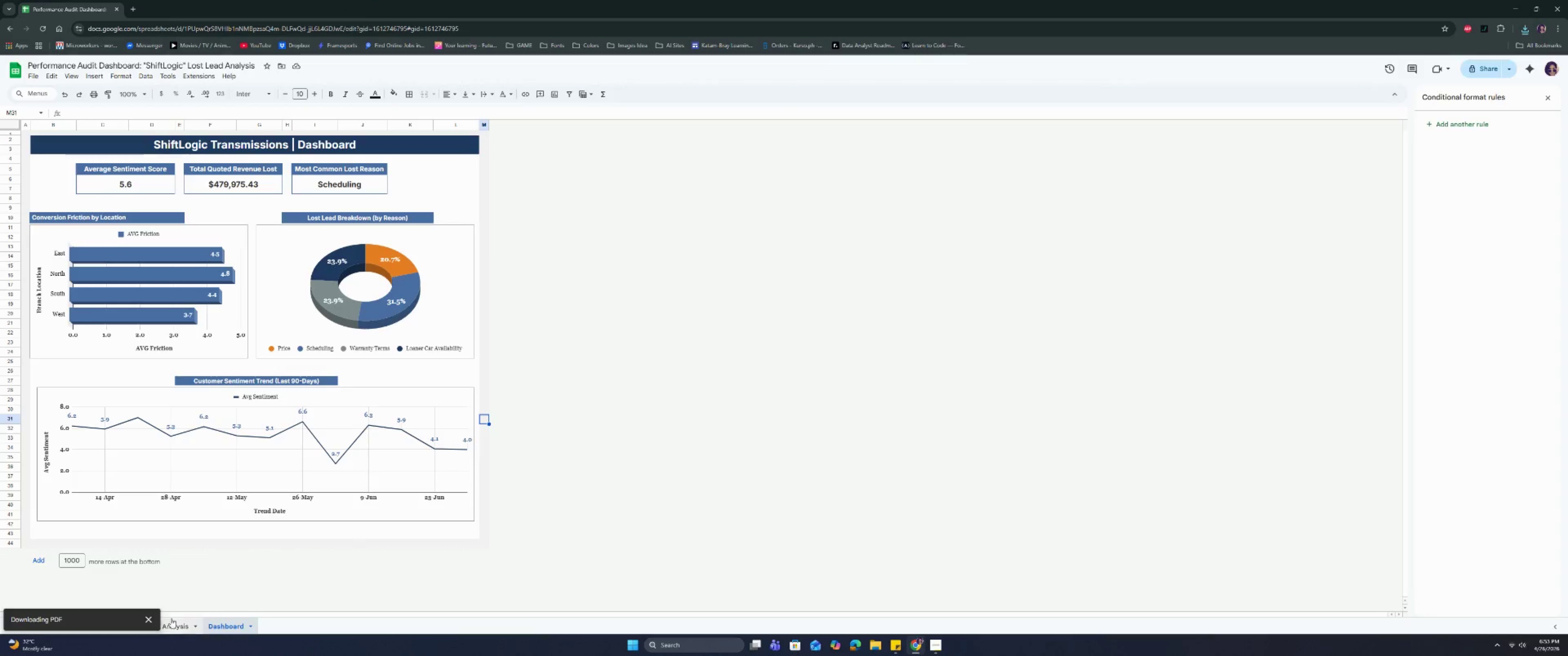 
left_click([175, 628])
 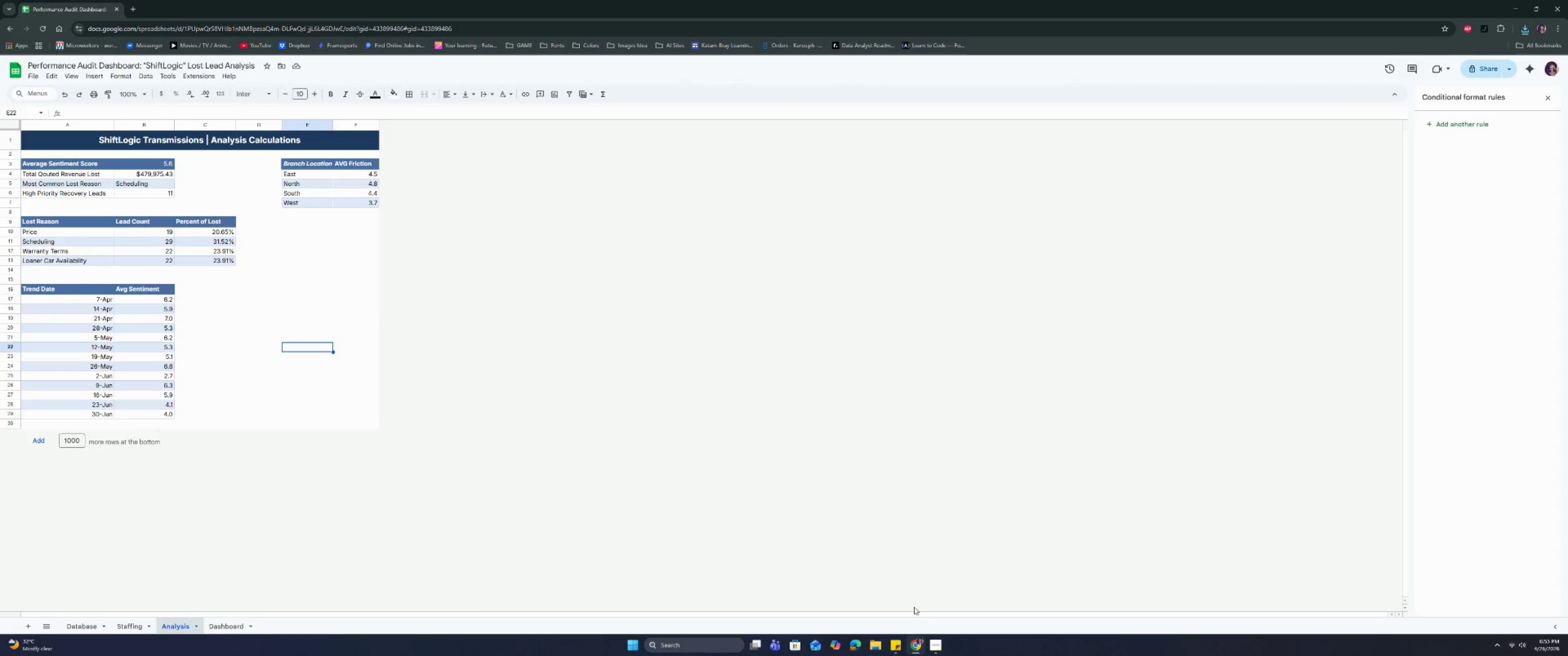 
left_click([937, 646])